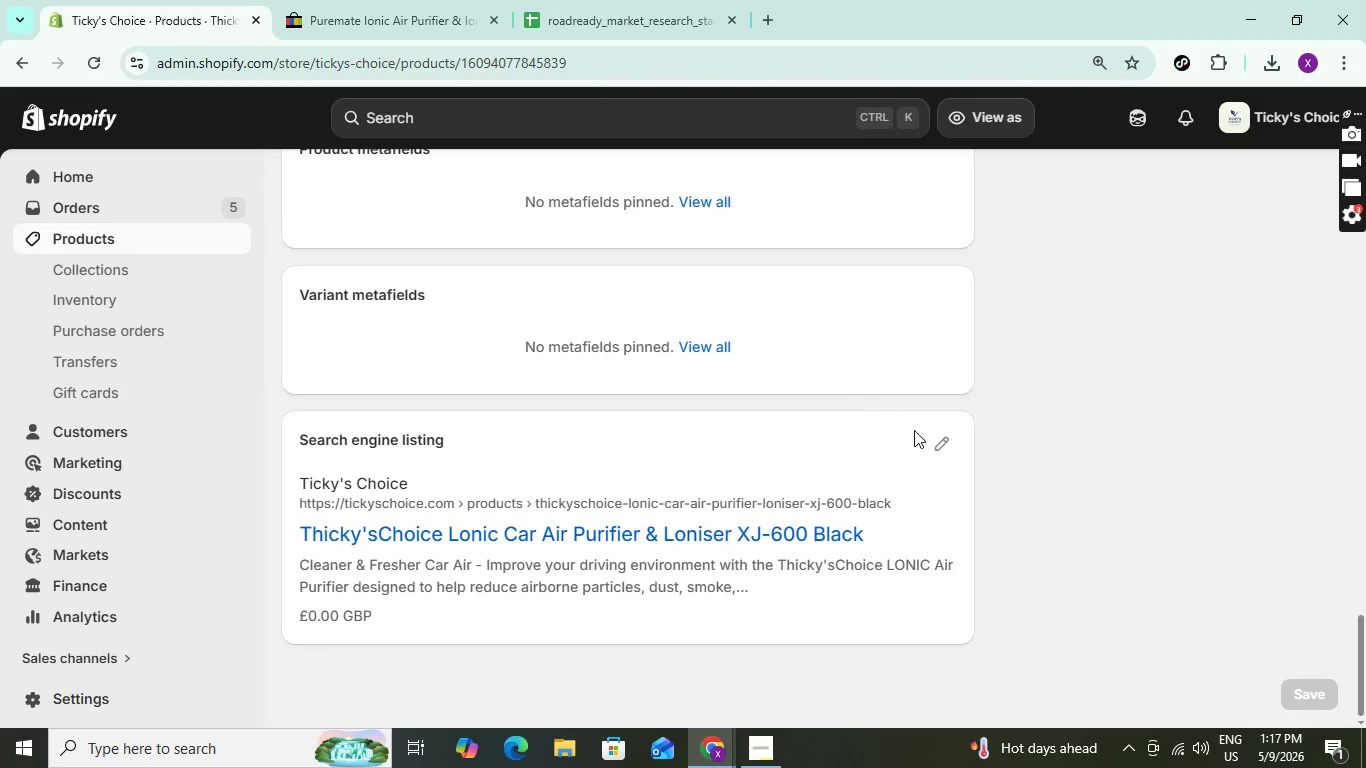 
left_click([944, 441])
 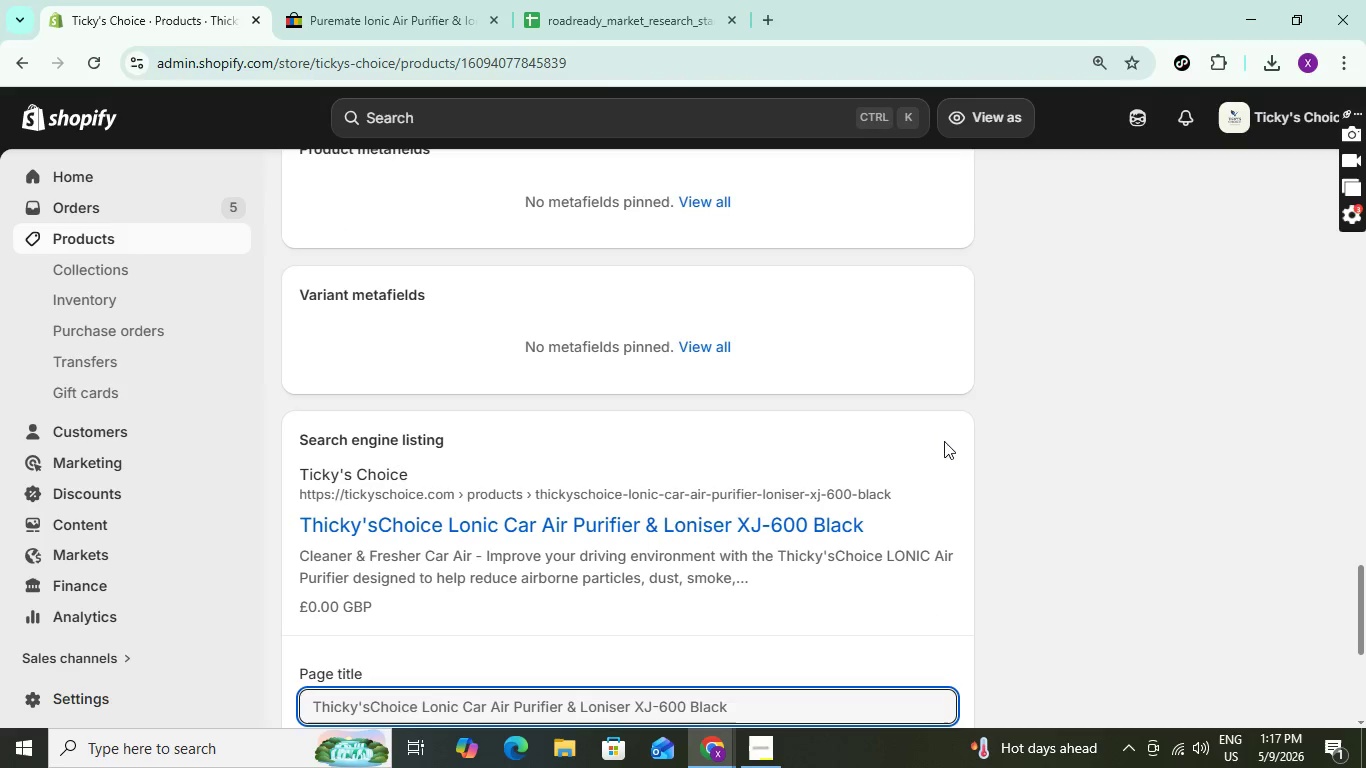 
scroll: coordinate [1017, 449], scroll_direction: down, amount: 4.0
 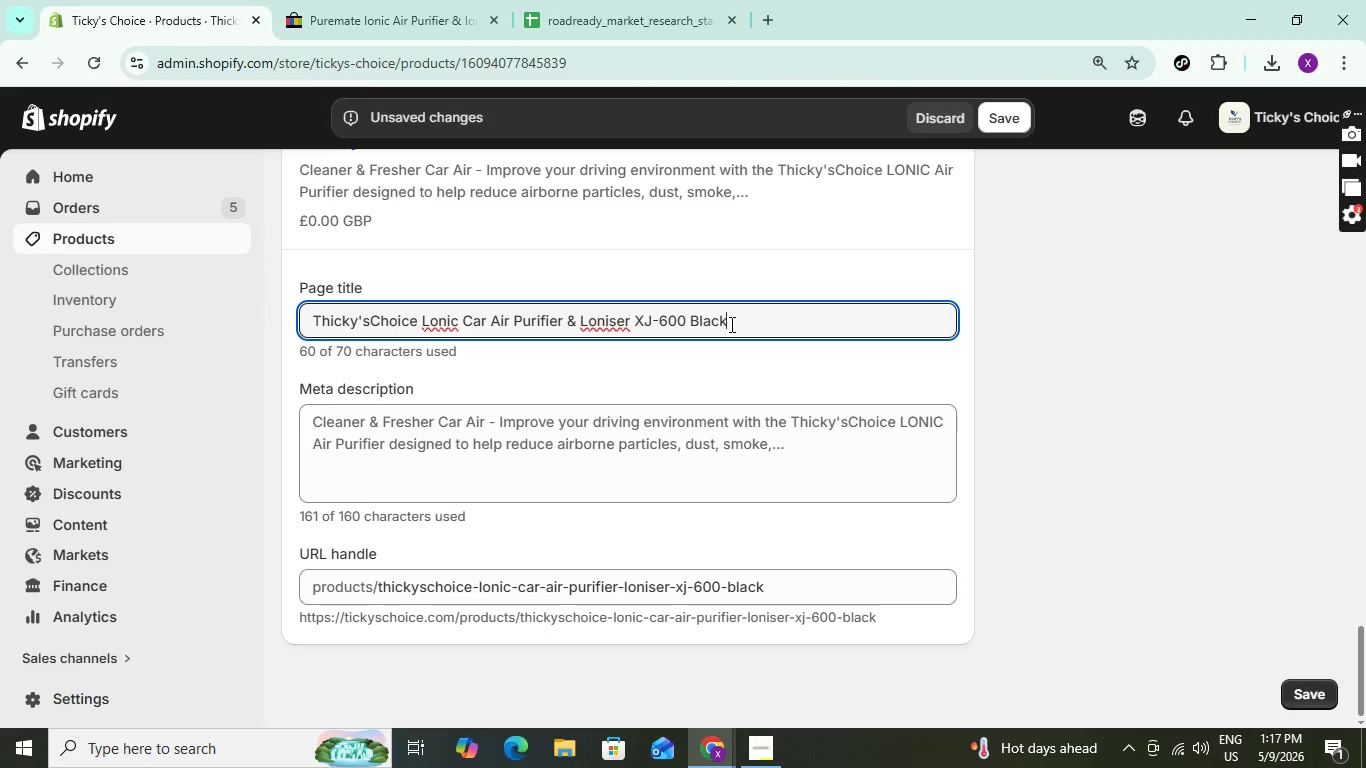 
wait(15.56)
 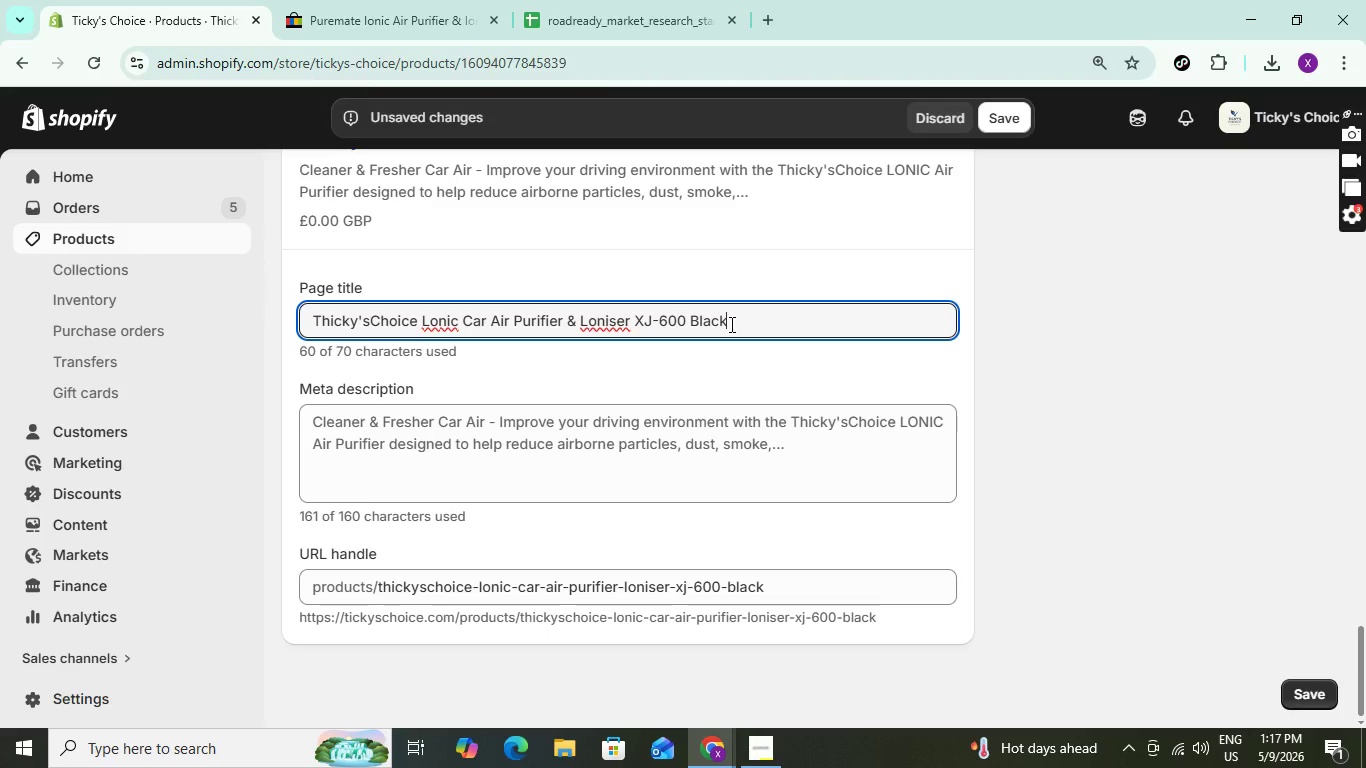 
key(Backspace)
 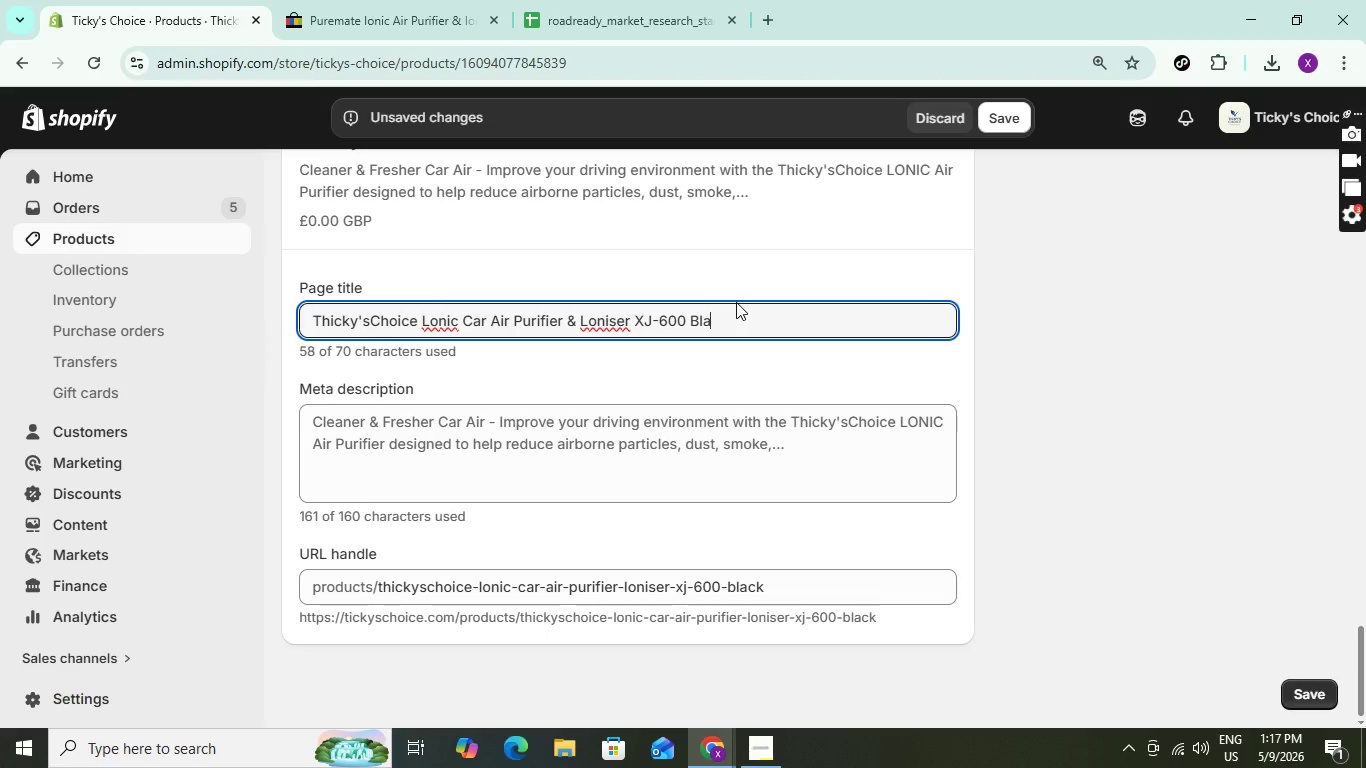 
key(Backspace)
 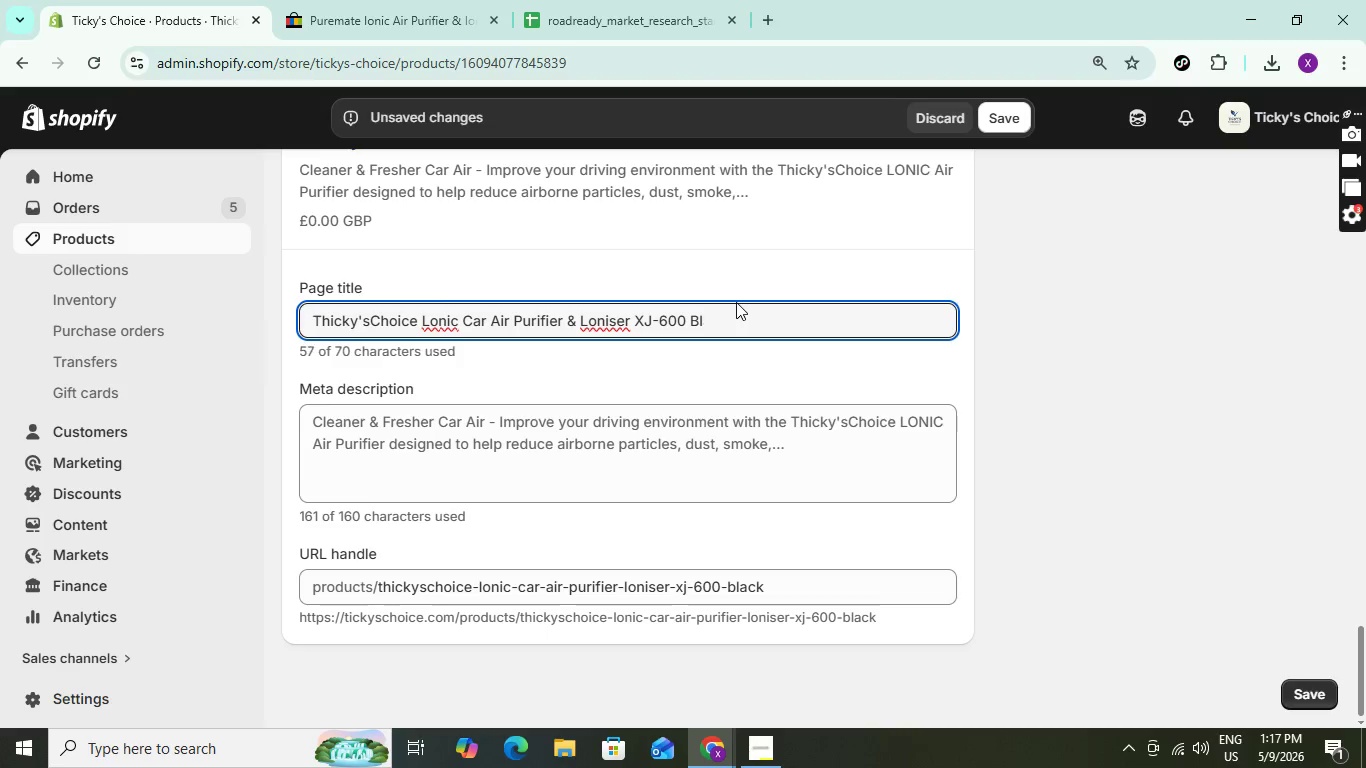 
key(Backspace)
 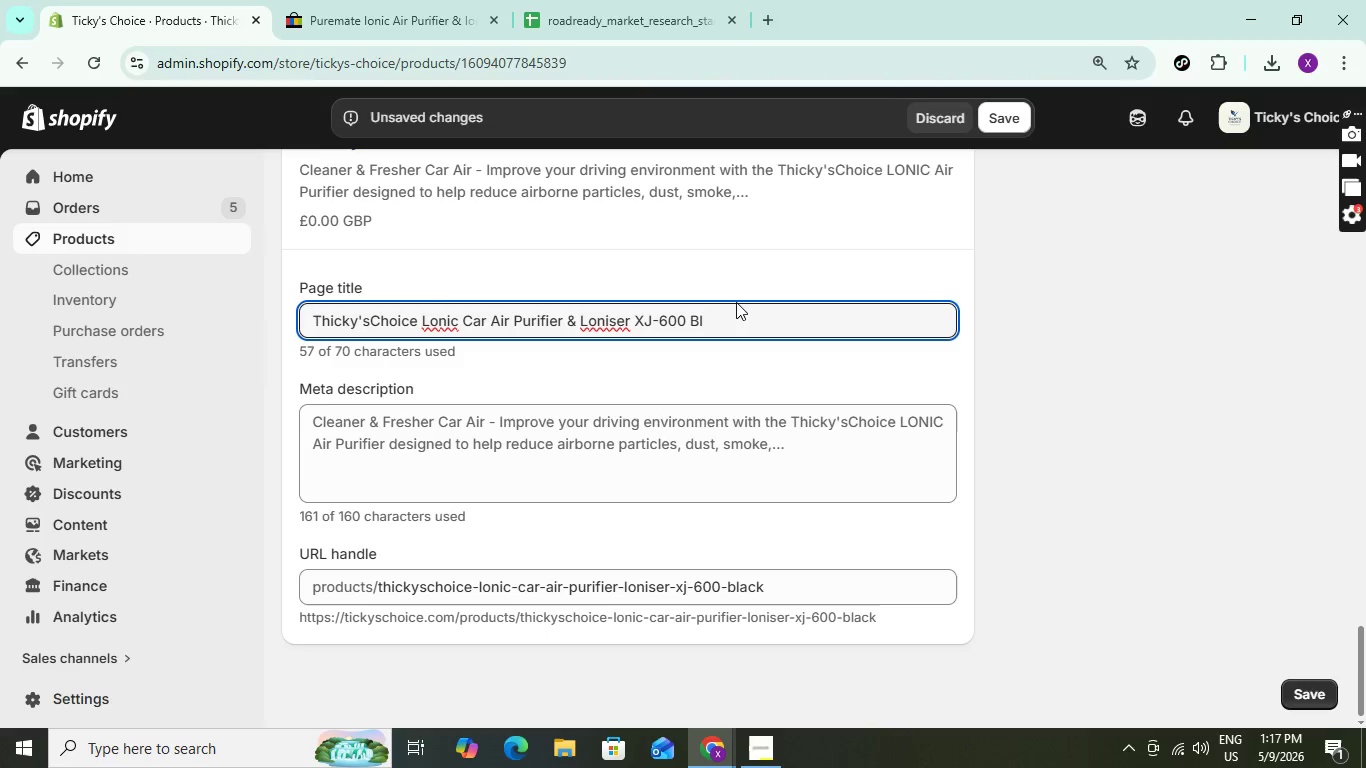 
key(Backspace)
 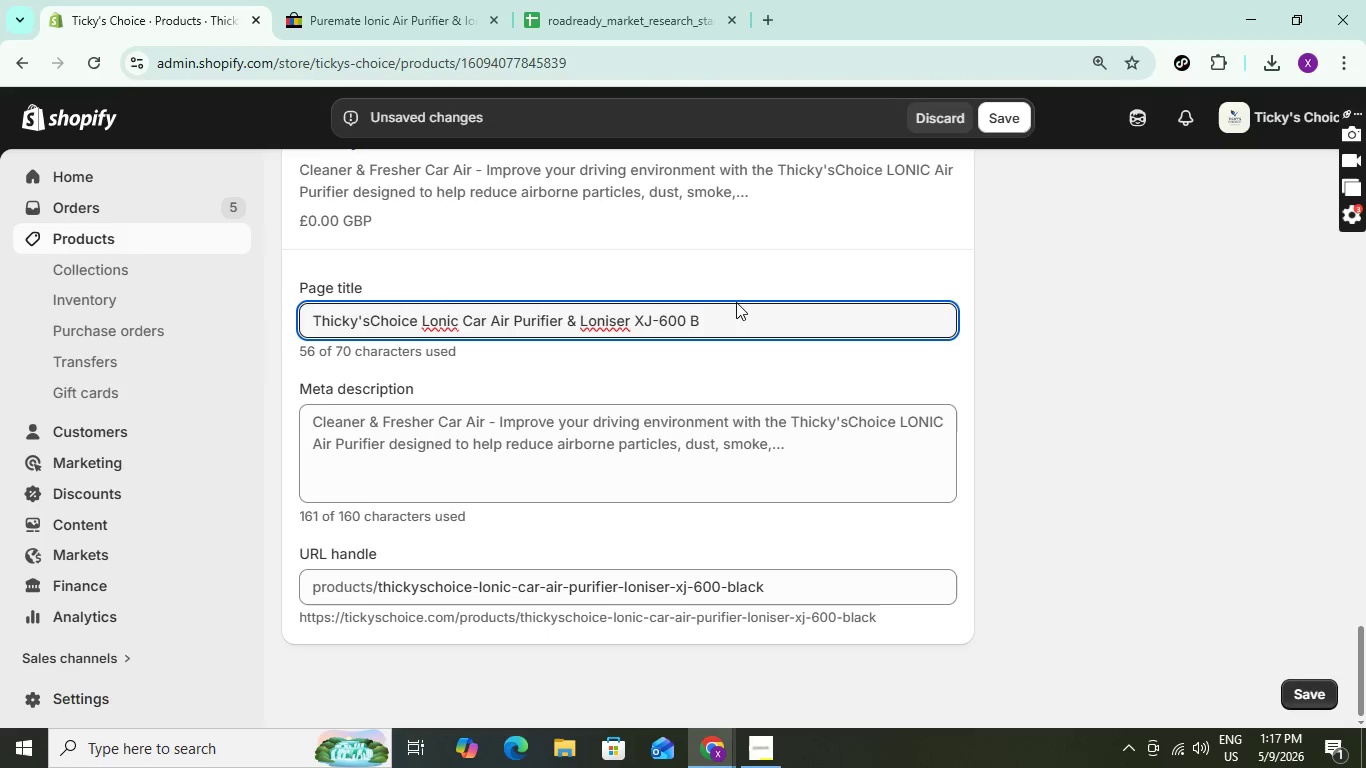 
key(Backspace)
 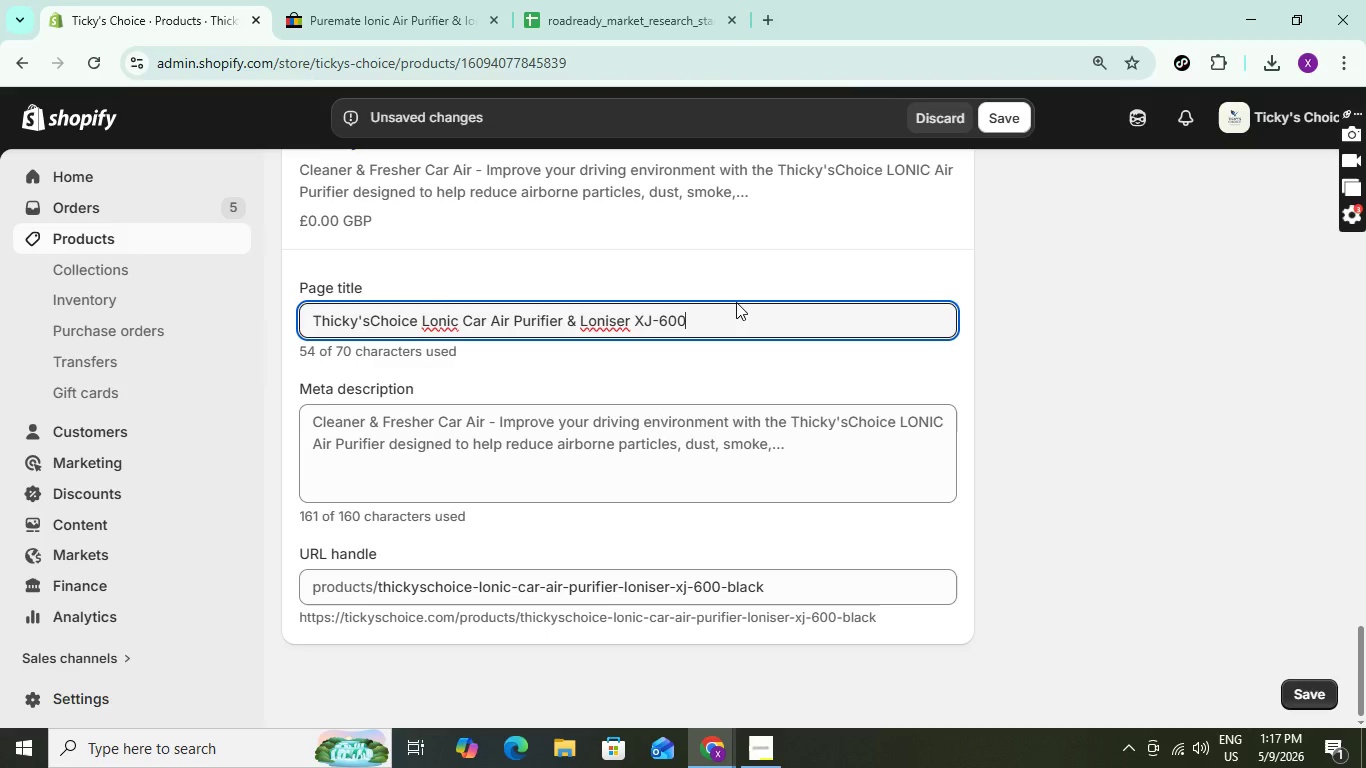 
key(Backspace)
 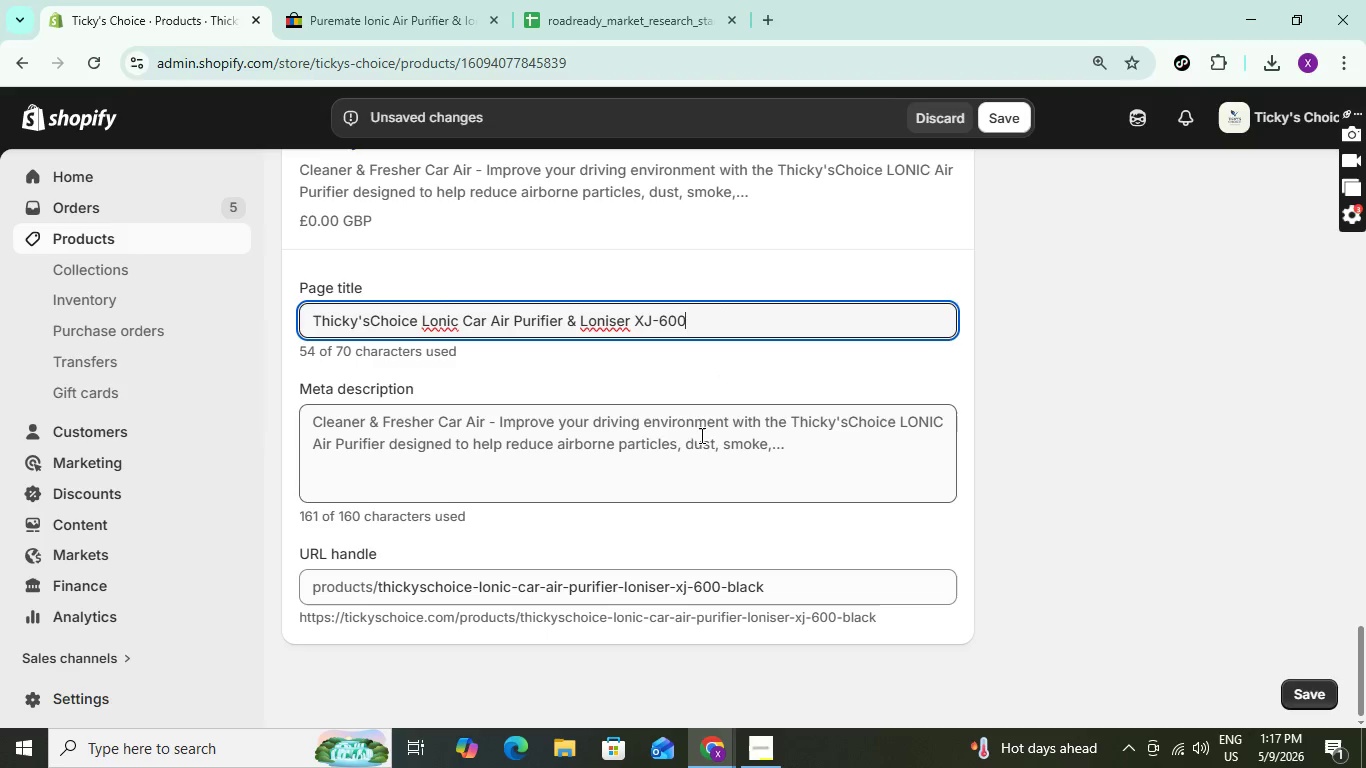 
wait(6.53)
 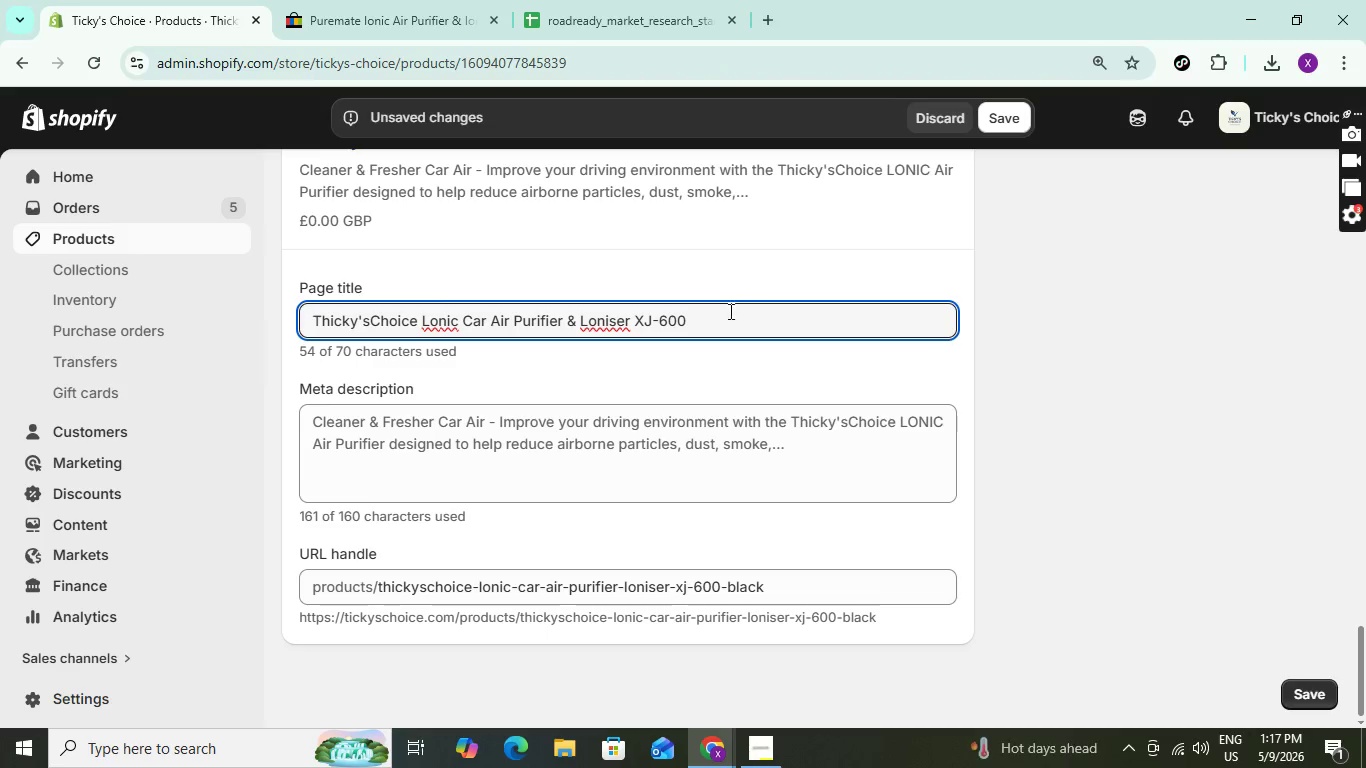 
double_click([311, 429])
 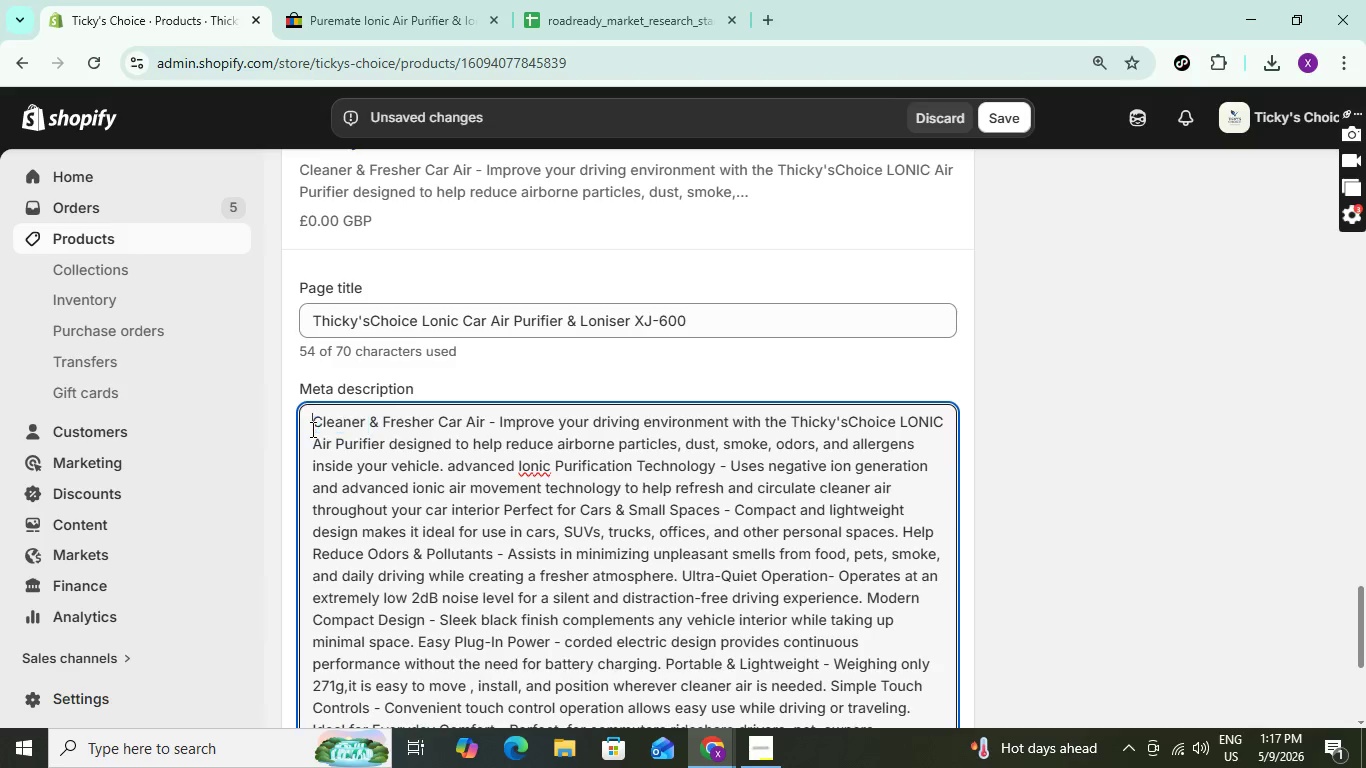 
double_click([311, 429])
 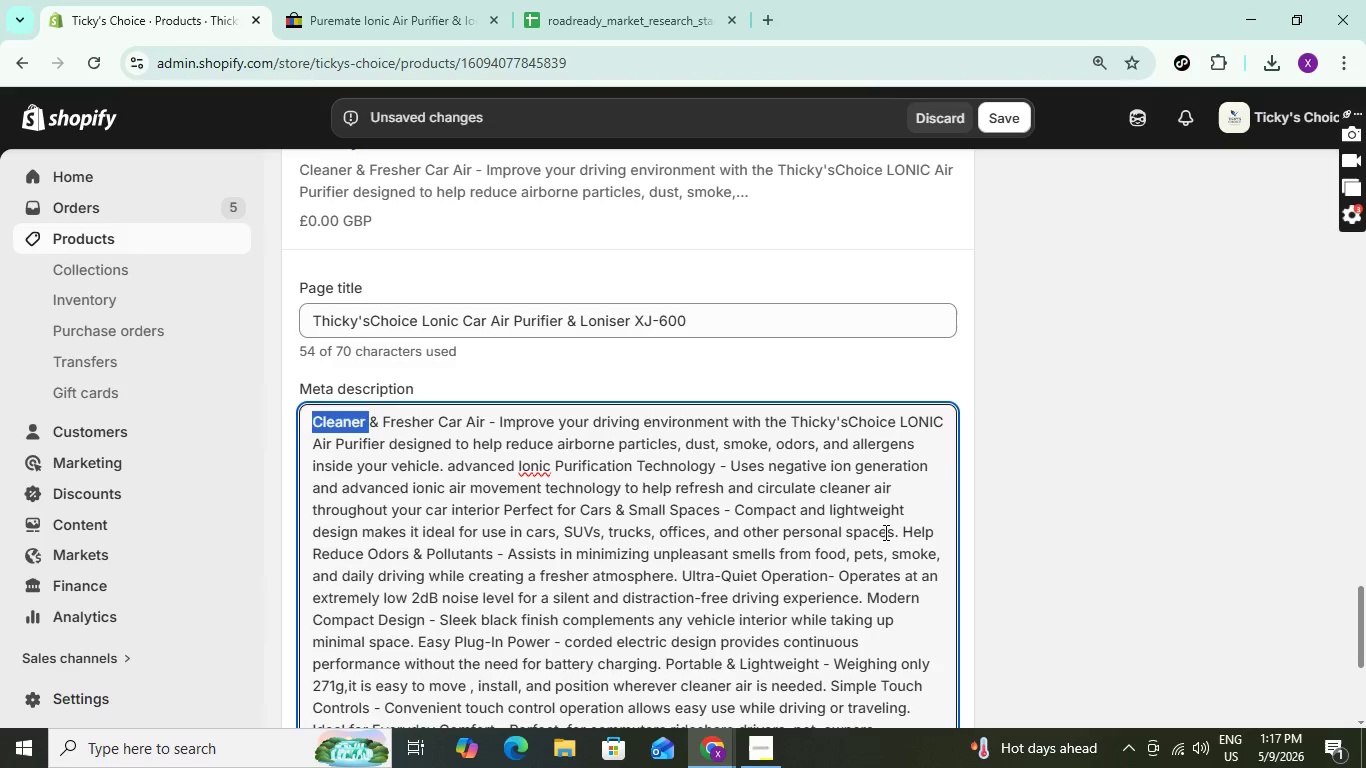 
double_click([885, 533])
 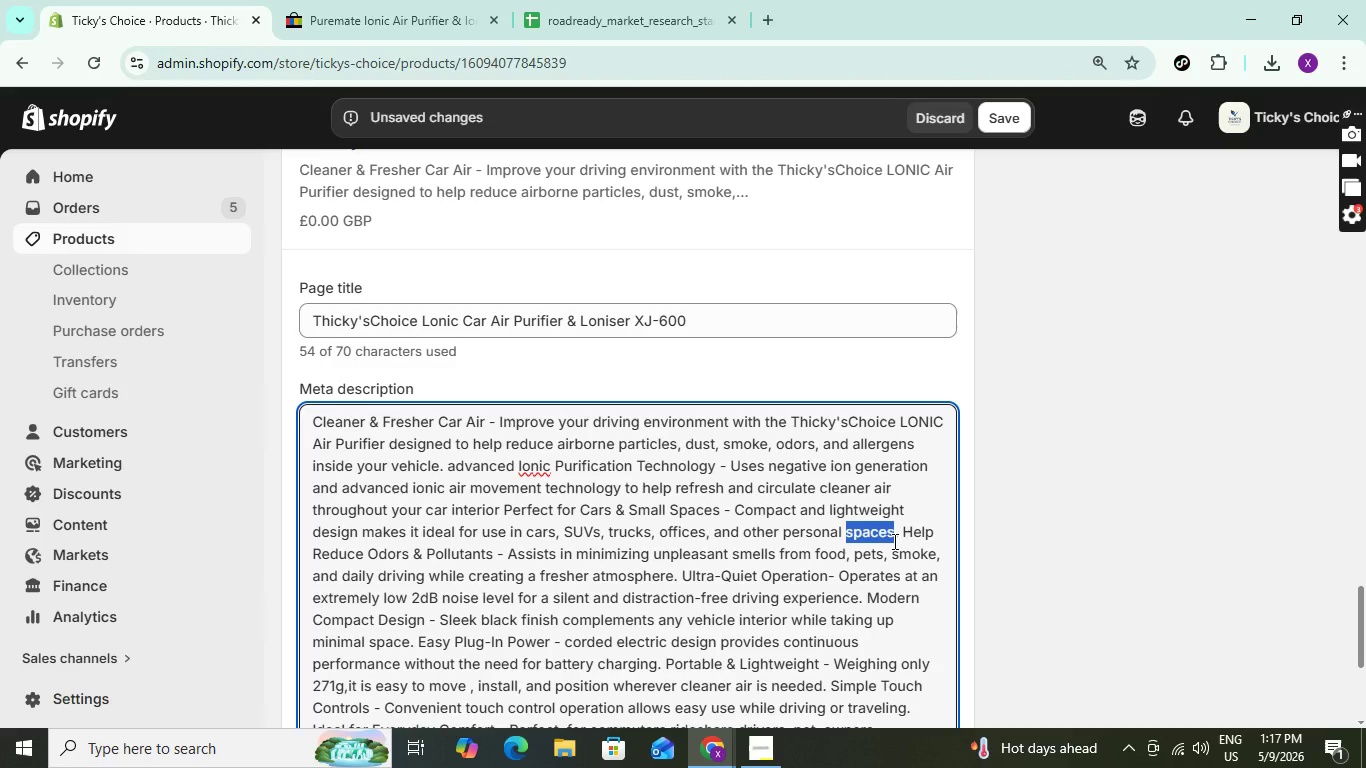 
hold_key(key=Backspace, duration=0.47)
 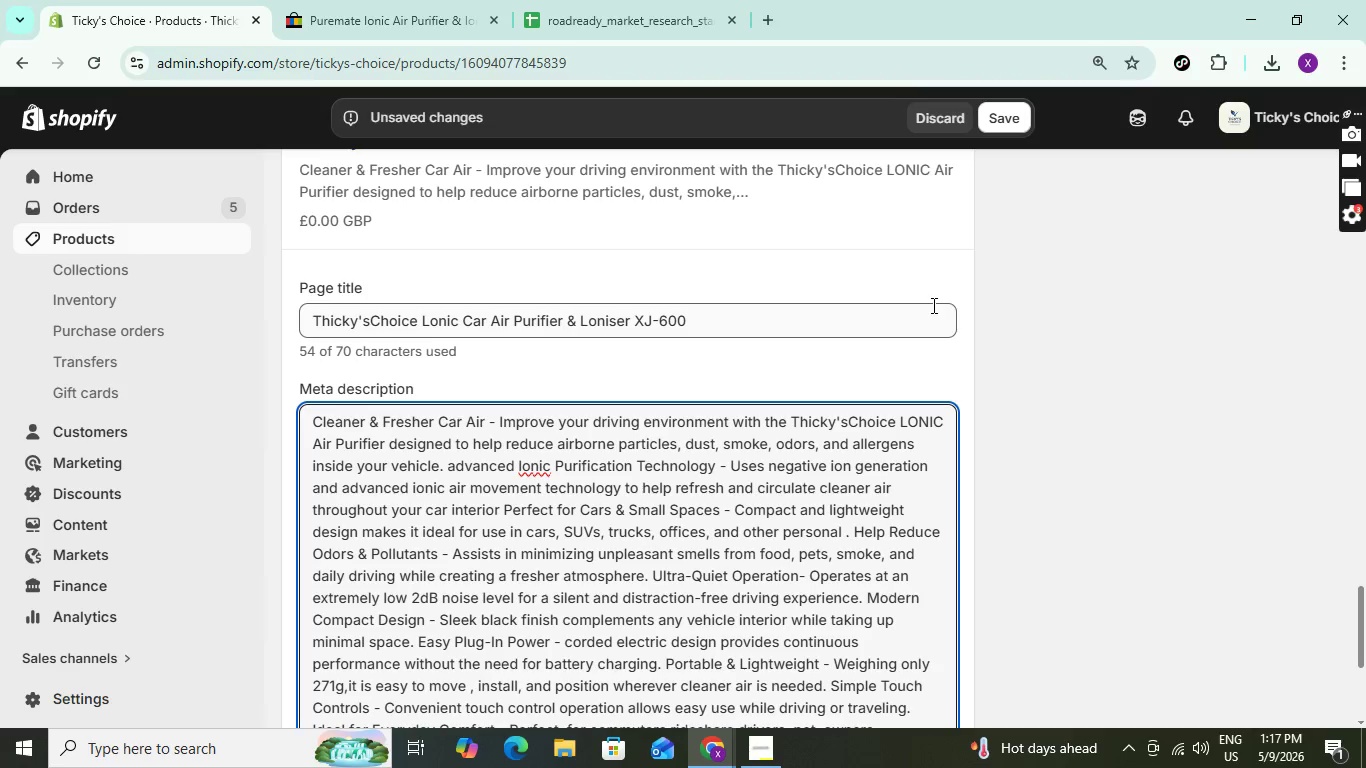 
left_click([880, 336])
 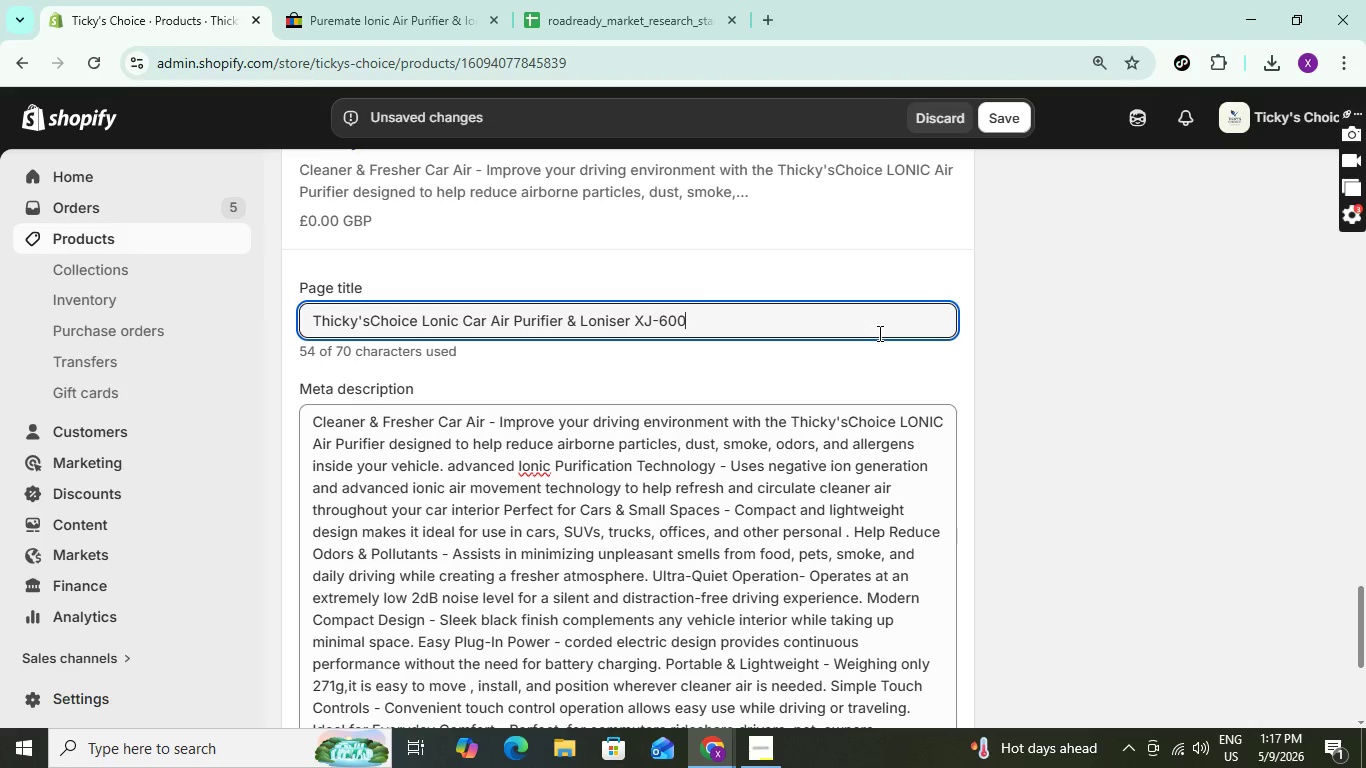 
double_click([877, 332])
 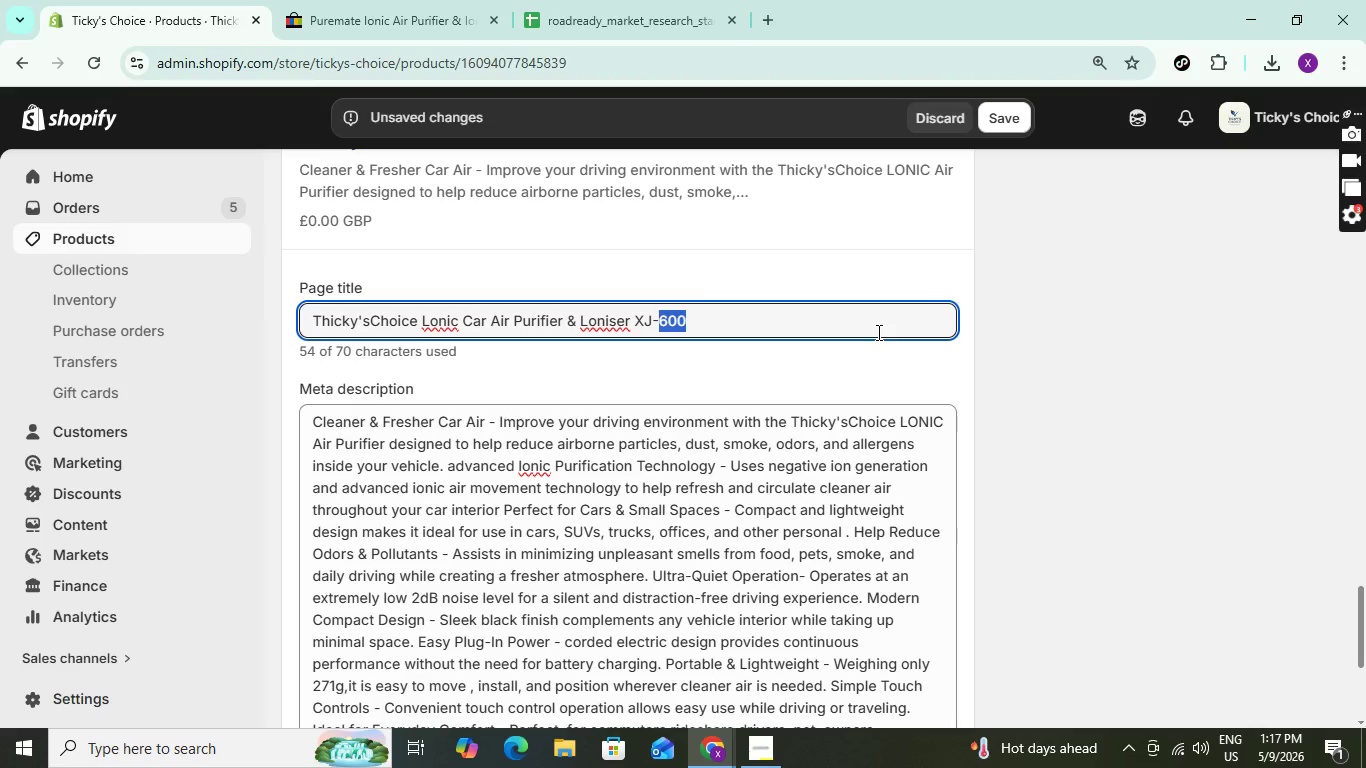 
triple_click([877, 332])
 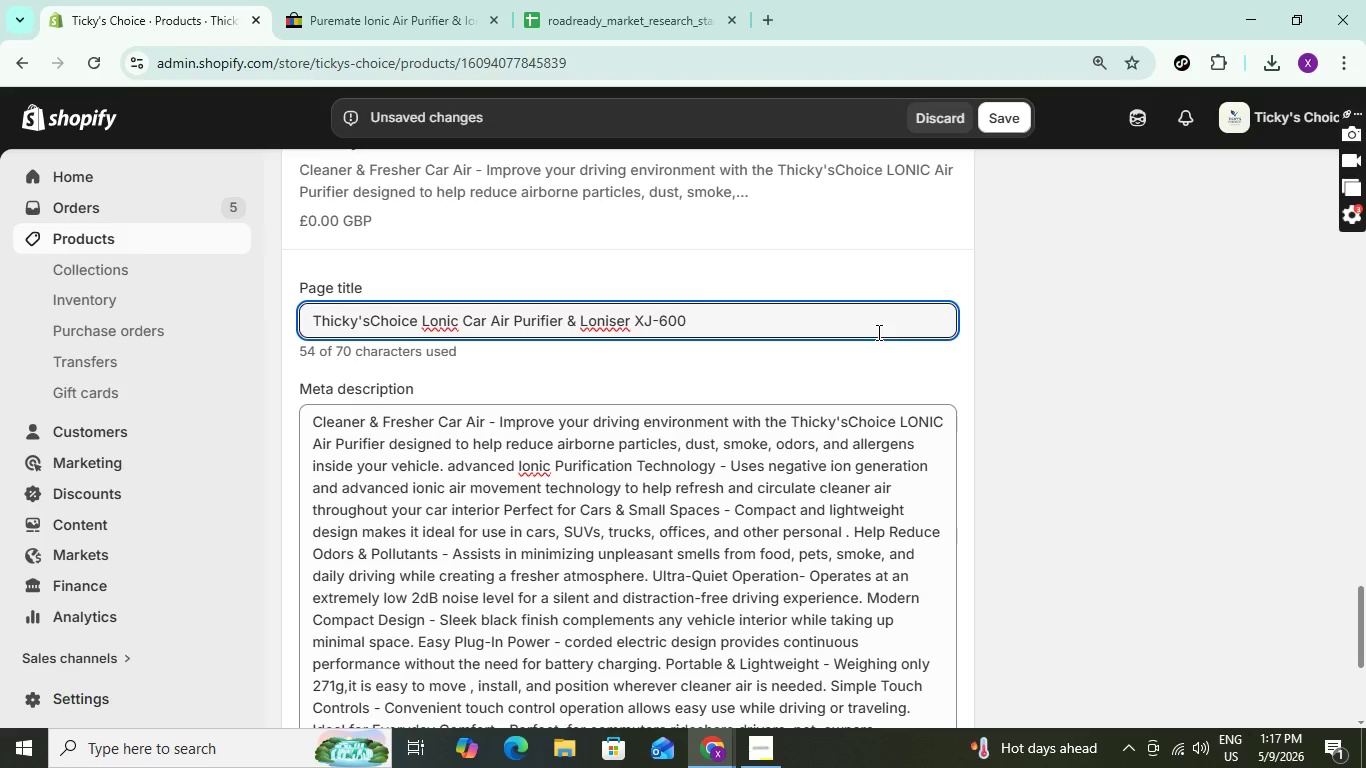 
left_click([877, 332])
 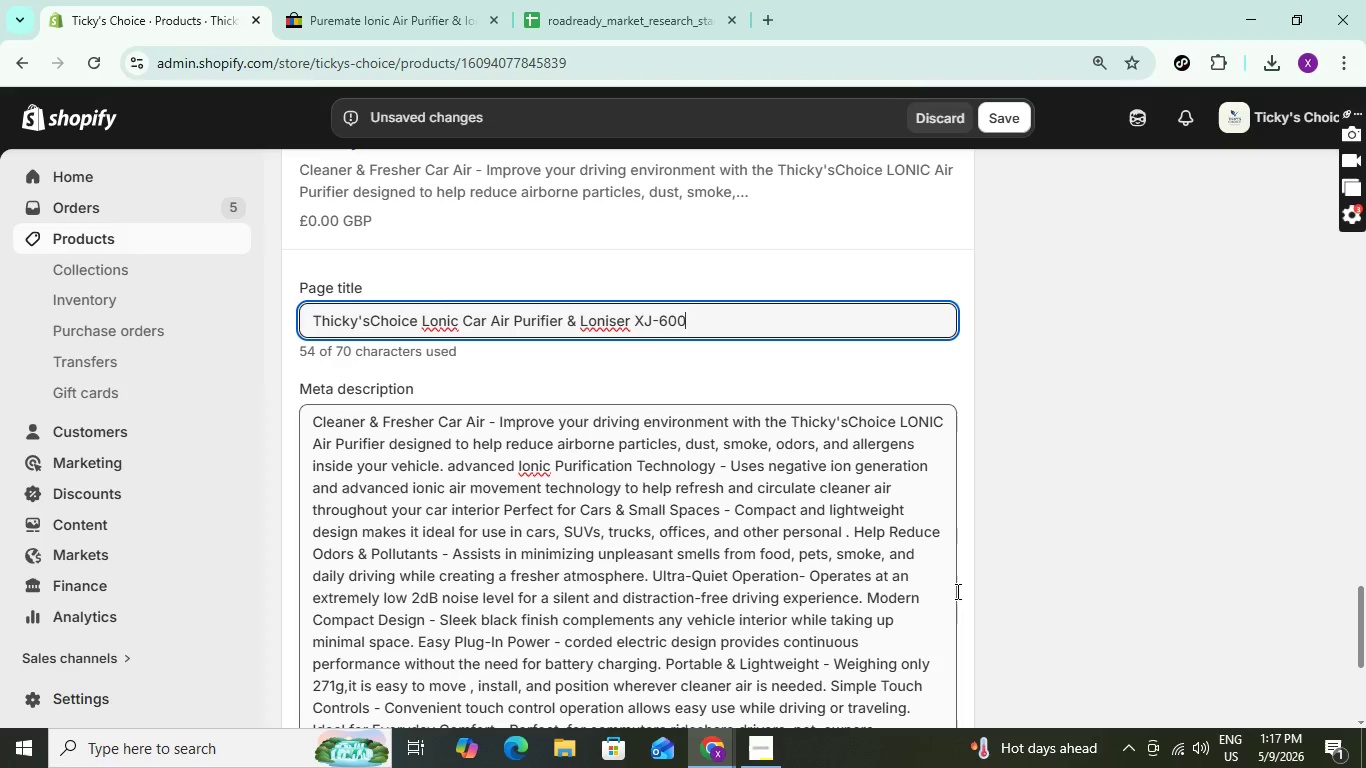 
scroll: coordinate [956, 591], scroll_direction: down, amount: 2.0
 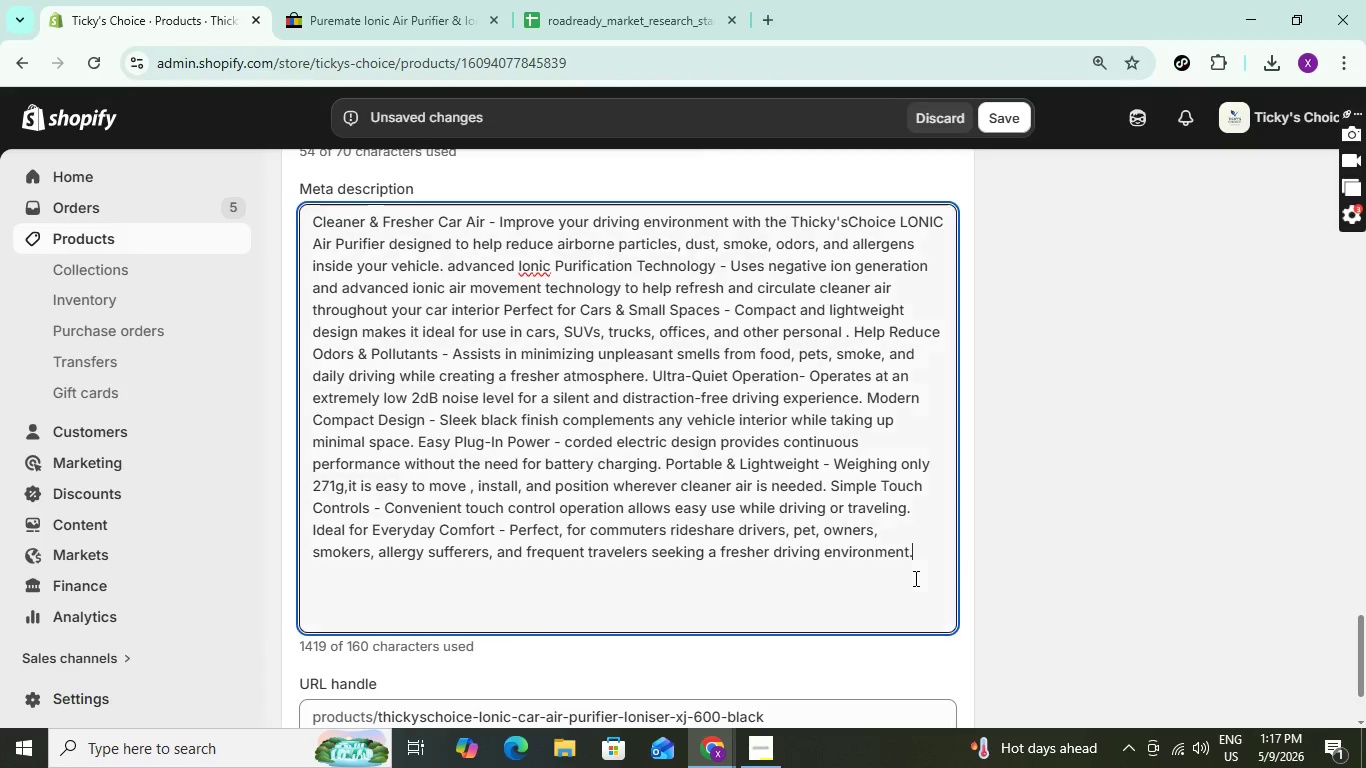 
double_click([914, 578])
 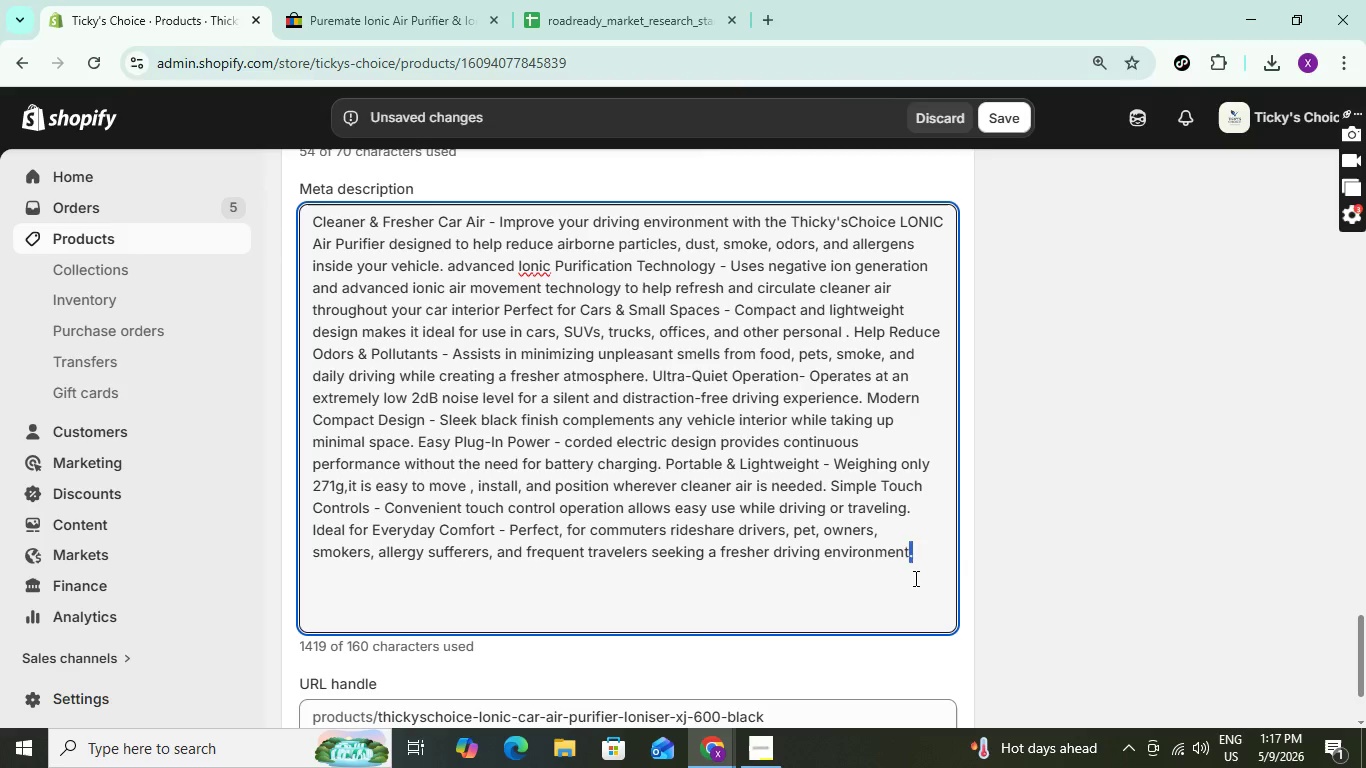 
hold_key(key=Backspace, duration=1.31)
 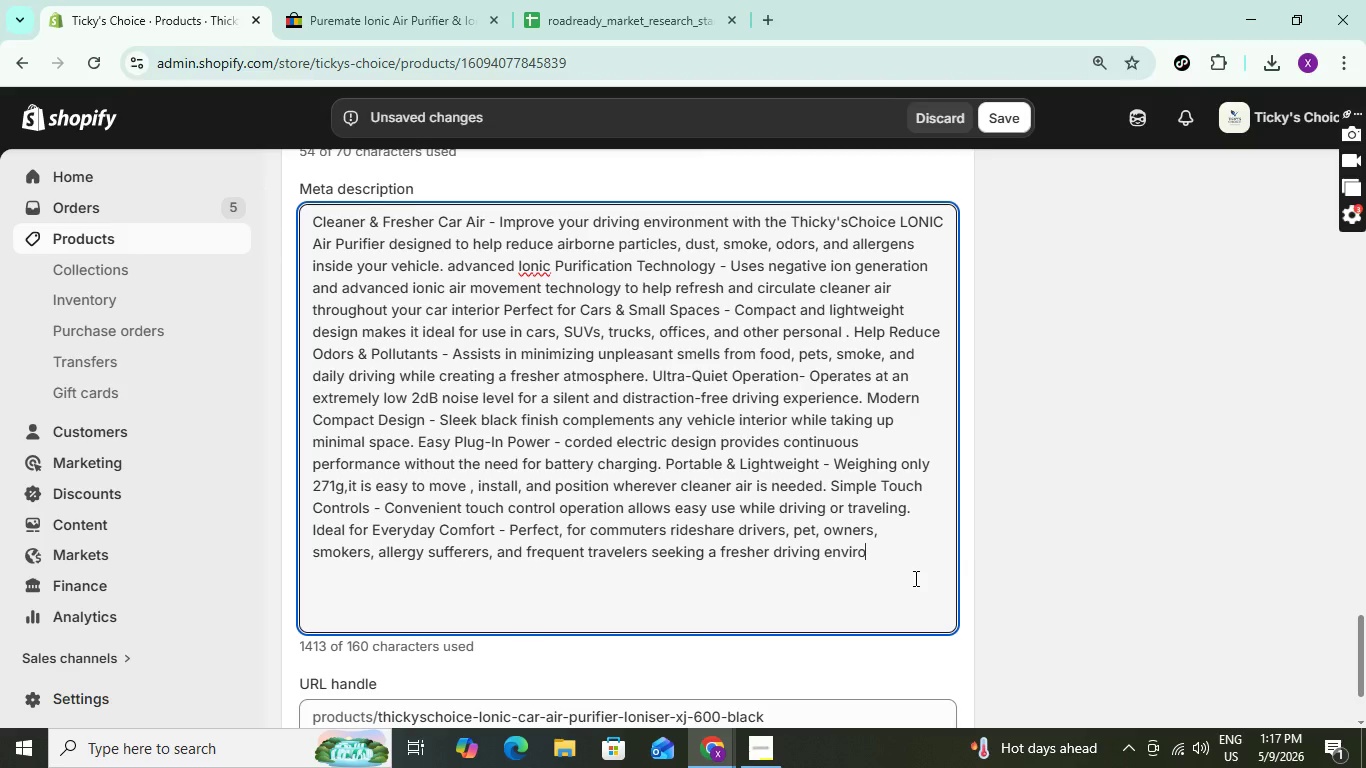 
hold_key(key=Backspace, duration=1.5)
 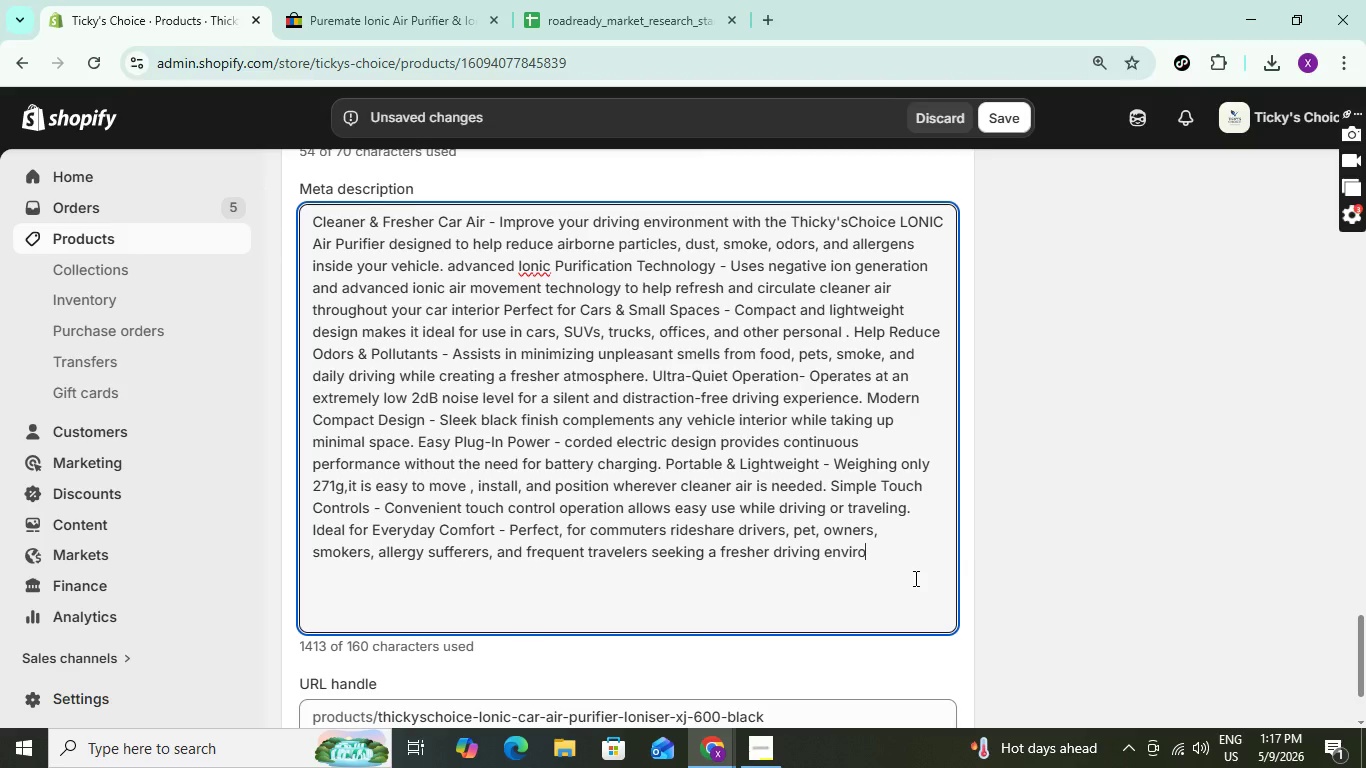 
hold_key(key=Backspace, duration=0.83)
 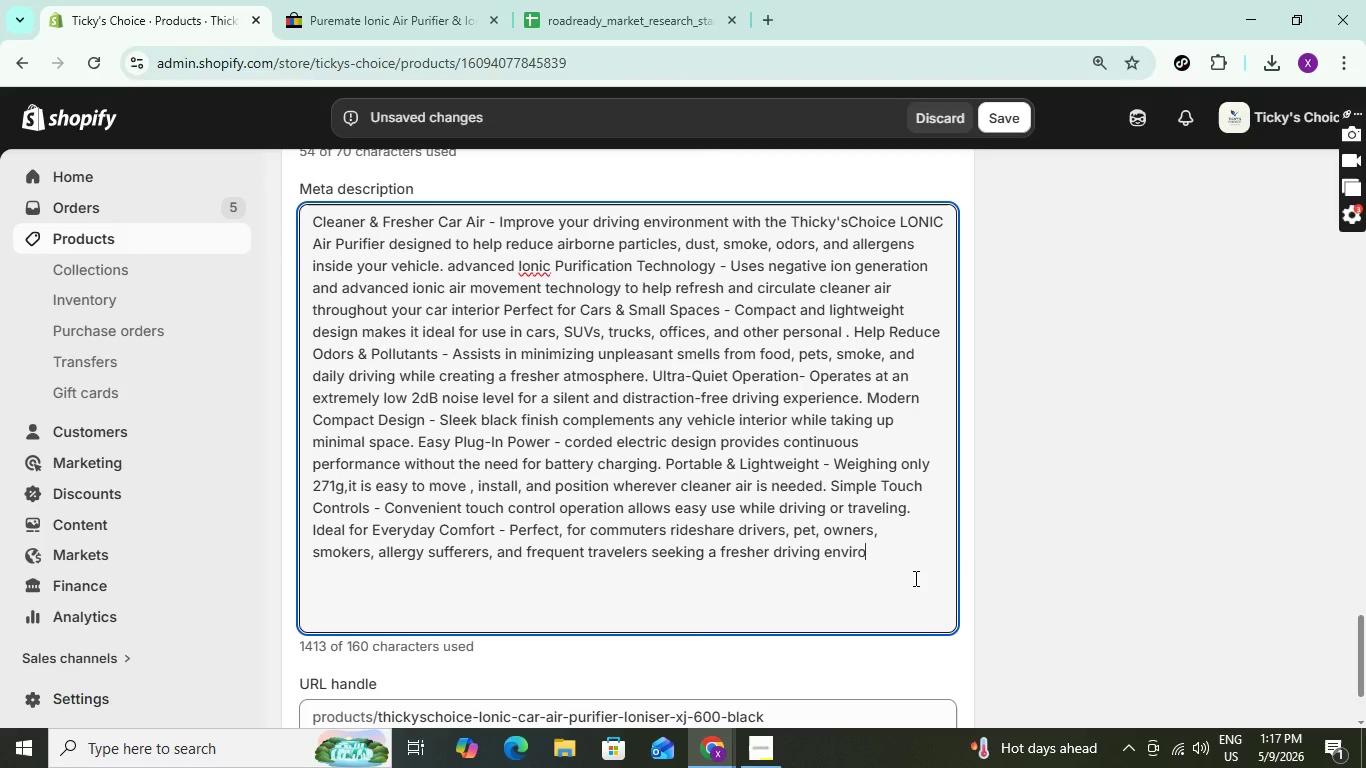 
key(Backspace)
 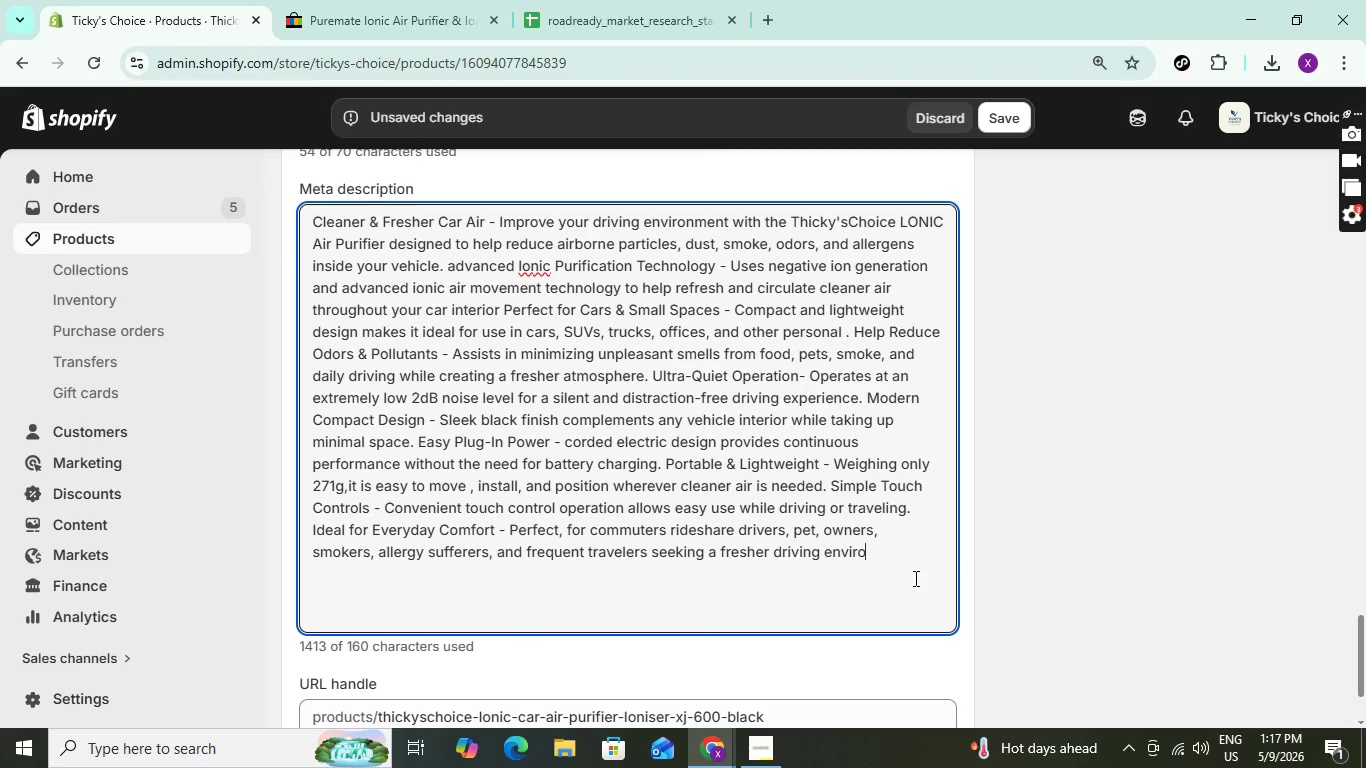 
key(Backspace)
 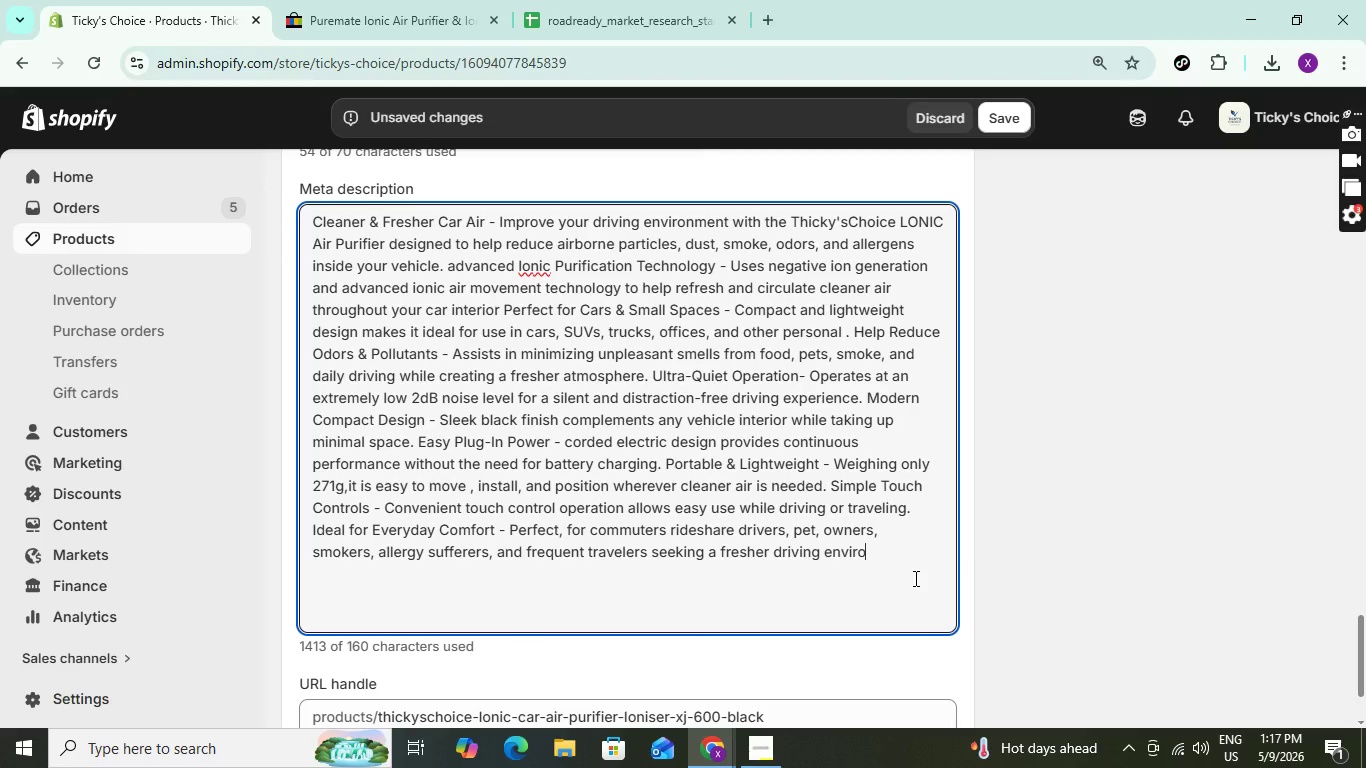 
key(Backspace)
 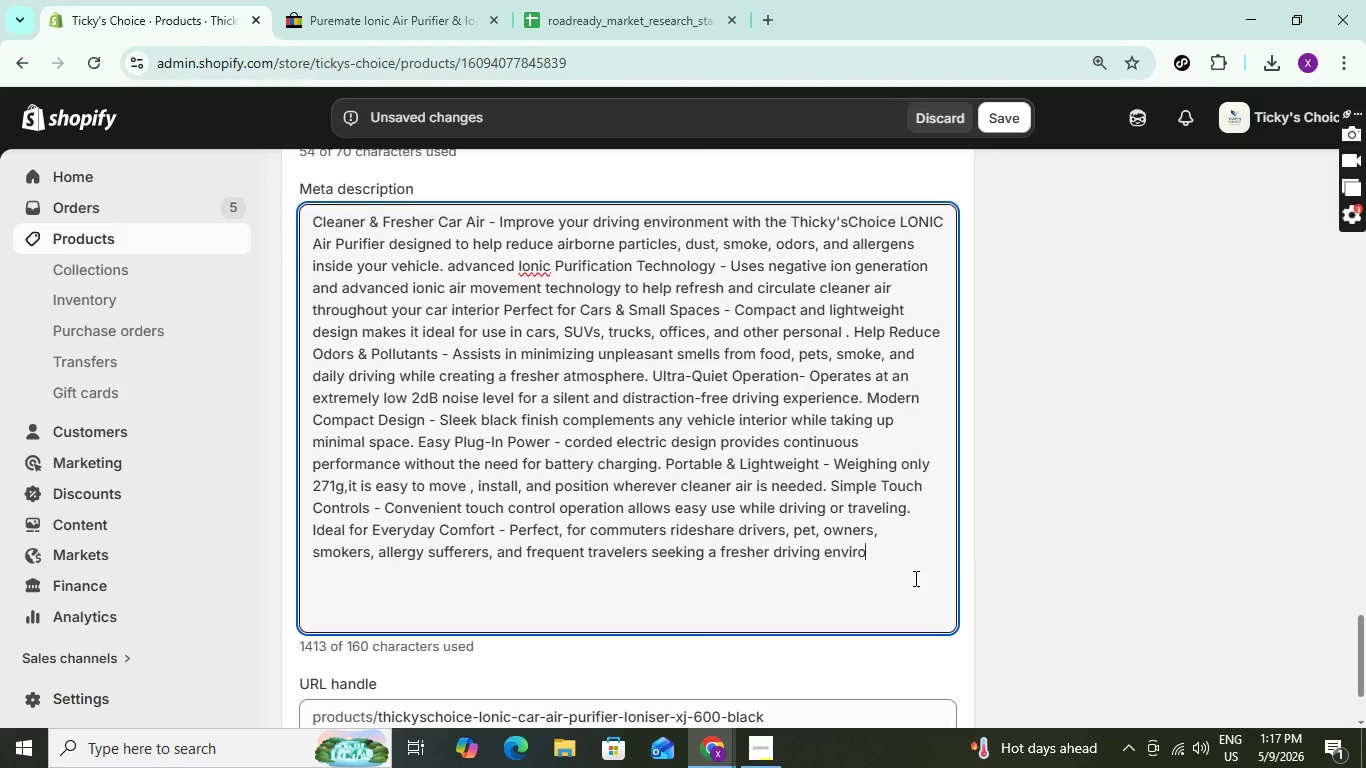 
key(Backspace)
 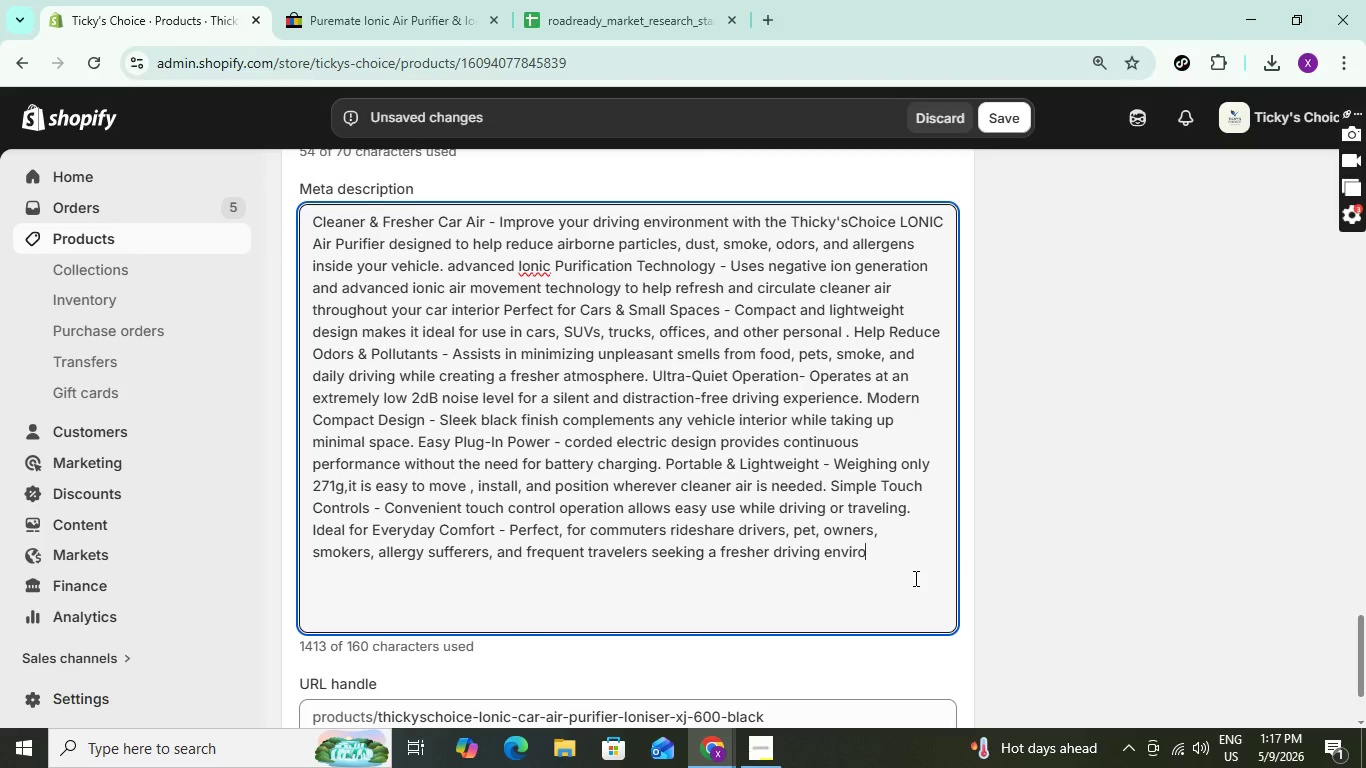 
key(Backspace)
 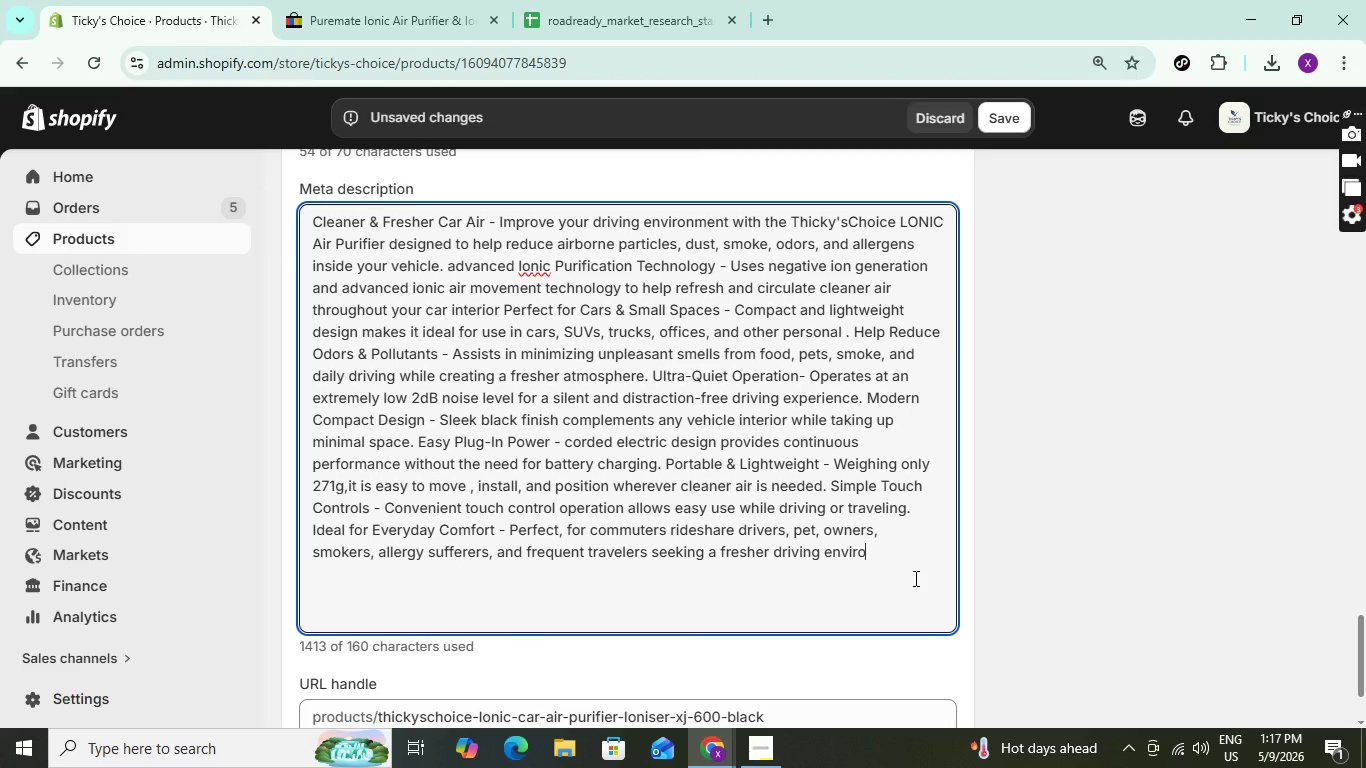 
left_click([914, 578])
 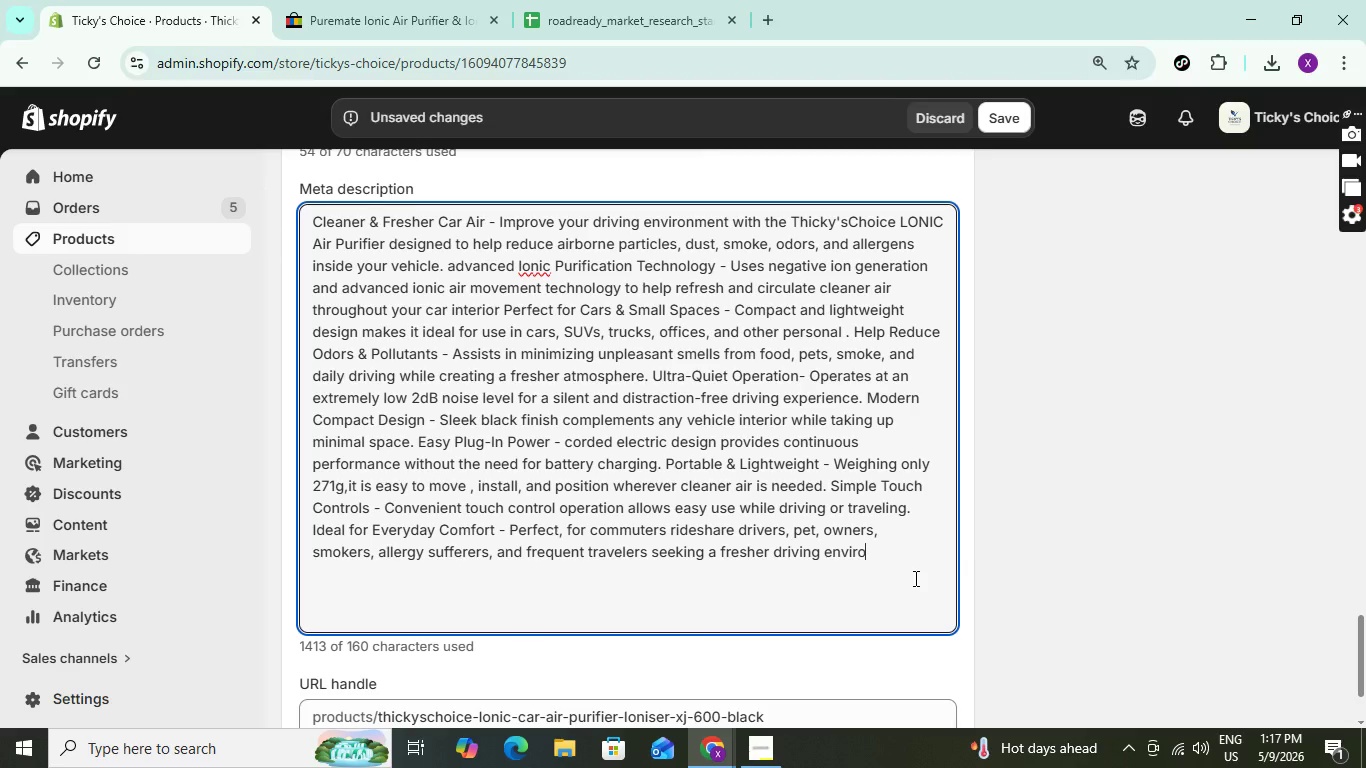 
key(Backspace)
 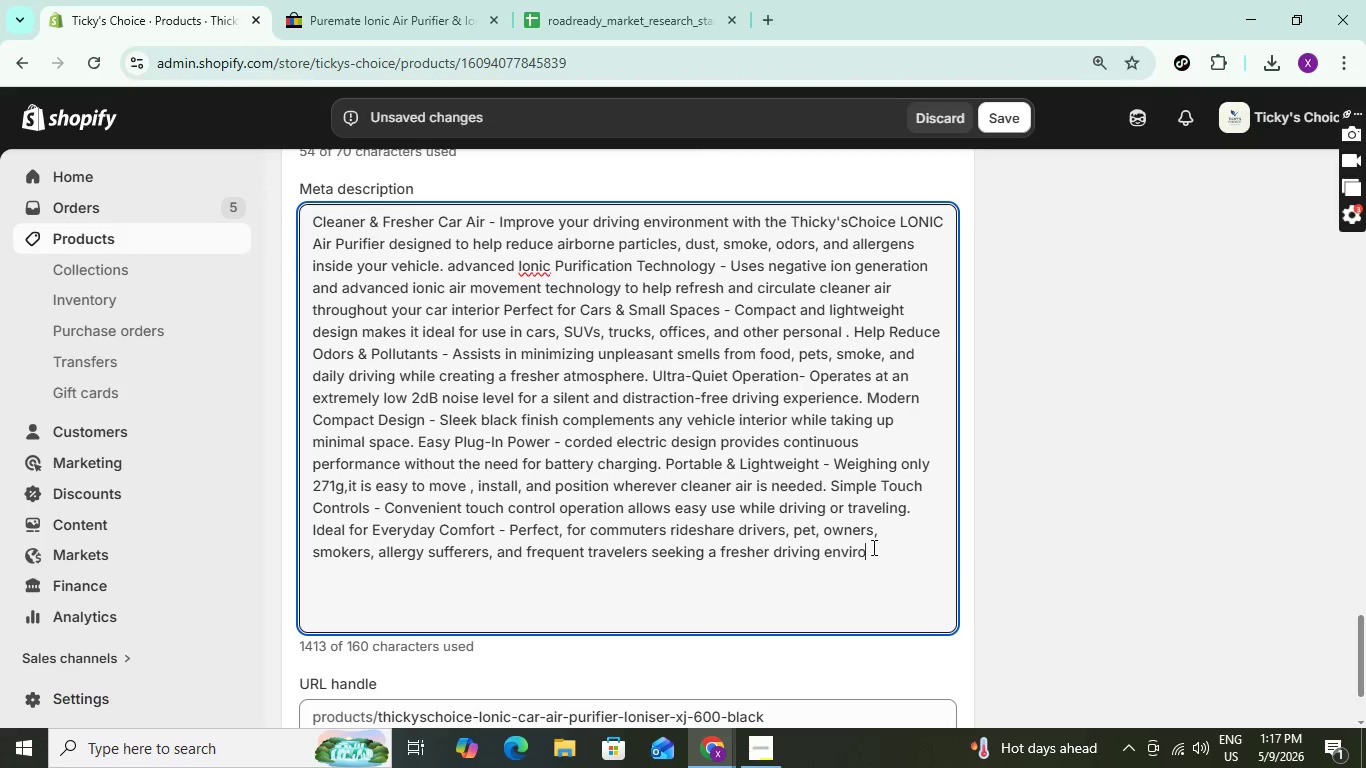 
hold_key(key=Backspace, duration=1.5)
 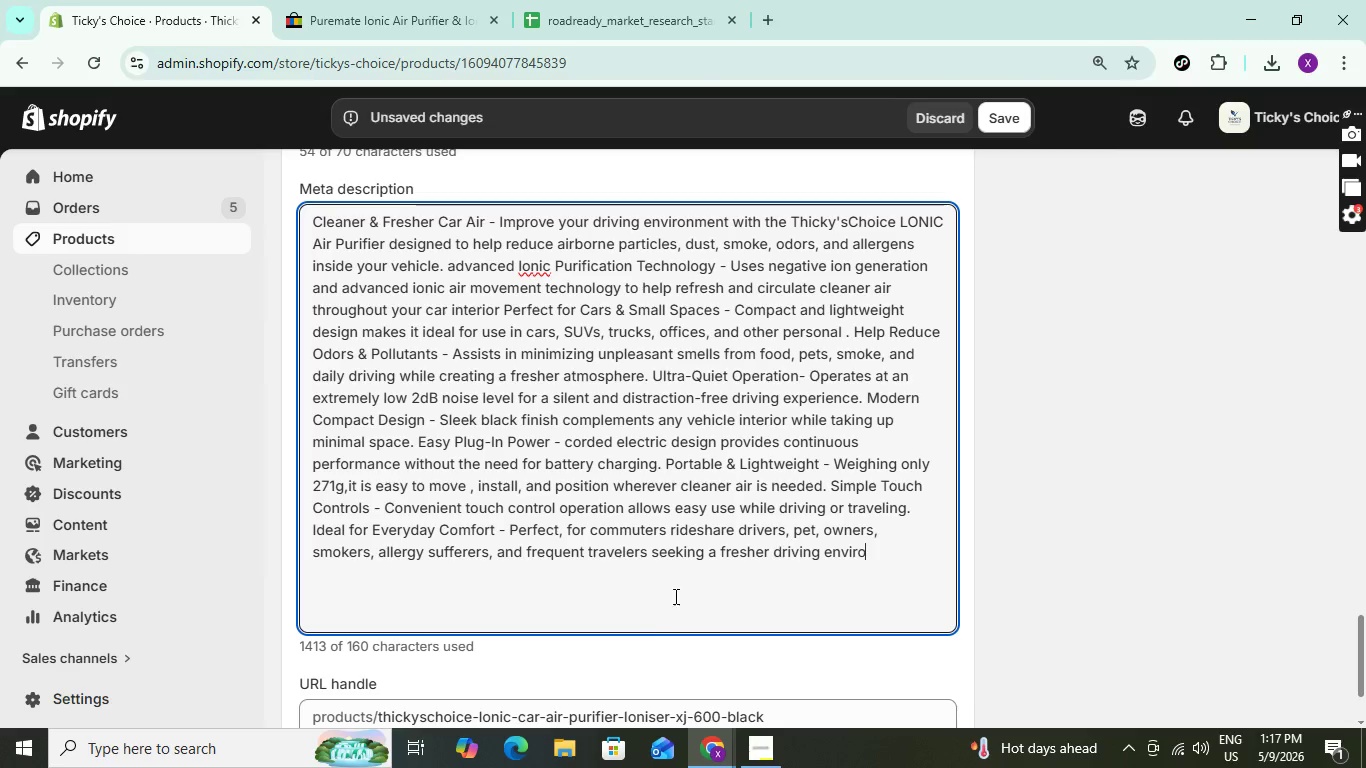 
left_click([869, 545])
 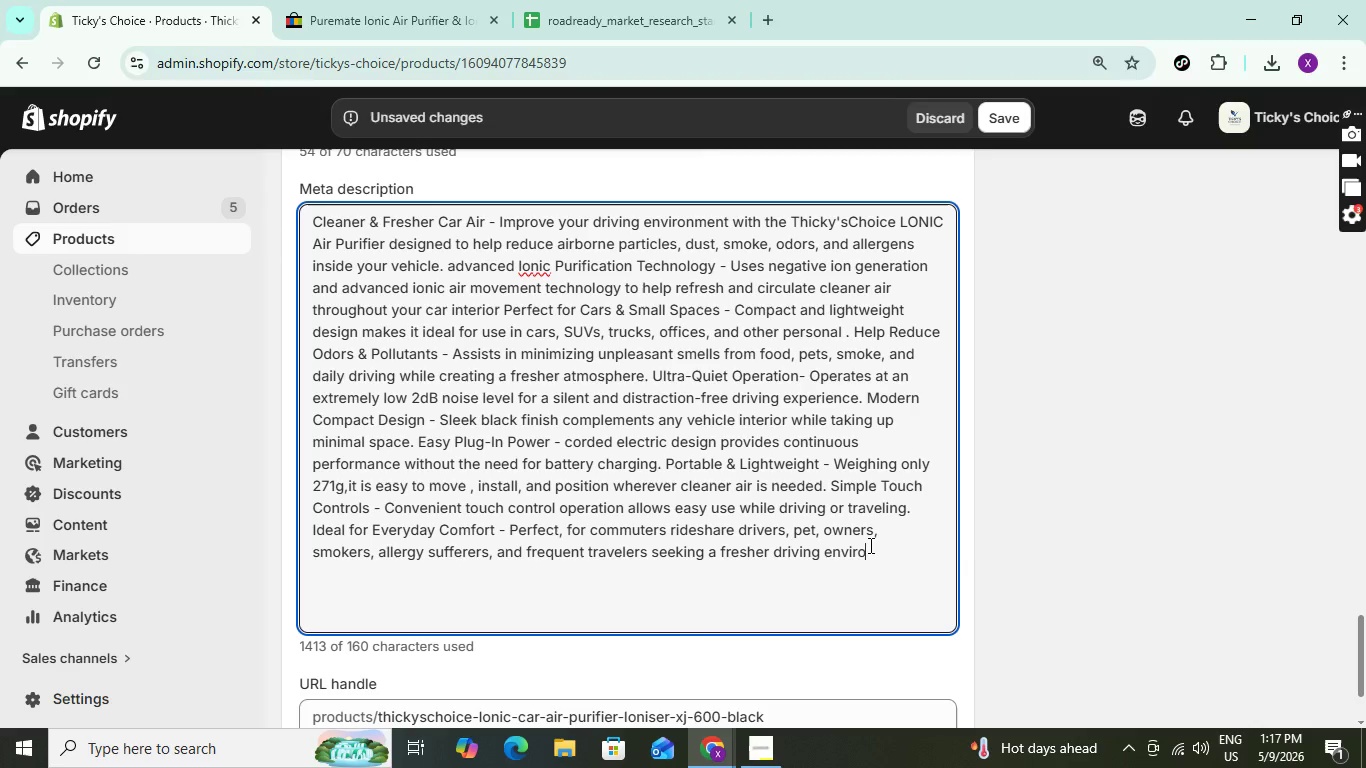 
double_click([869, 545])
 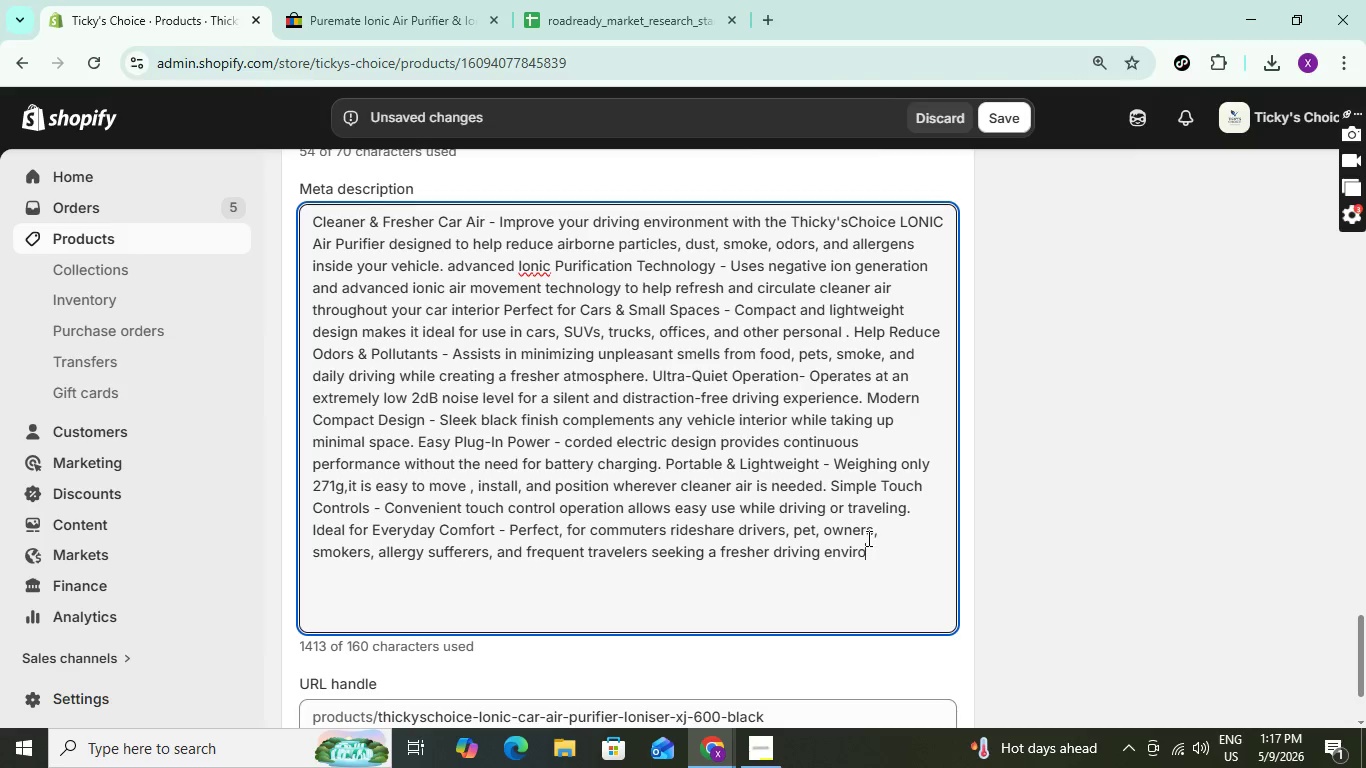 
hold_key(key=Backspace, duration=0.48)
 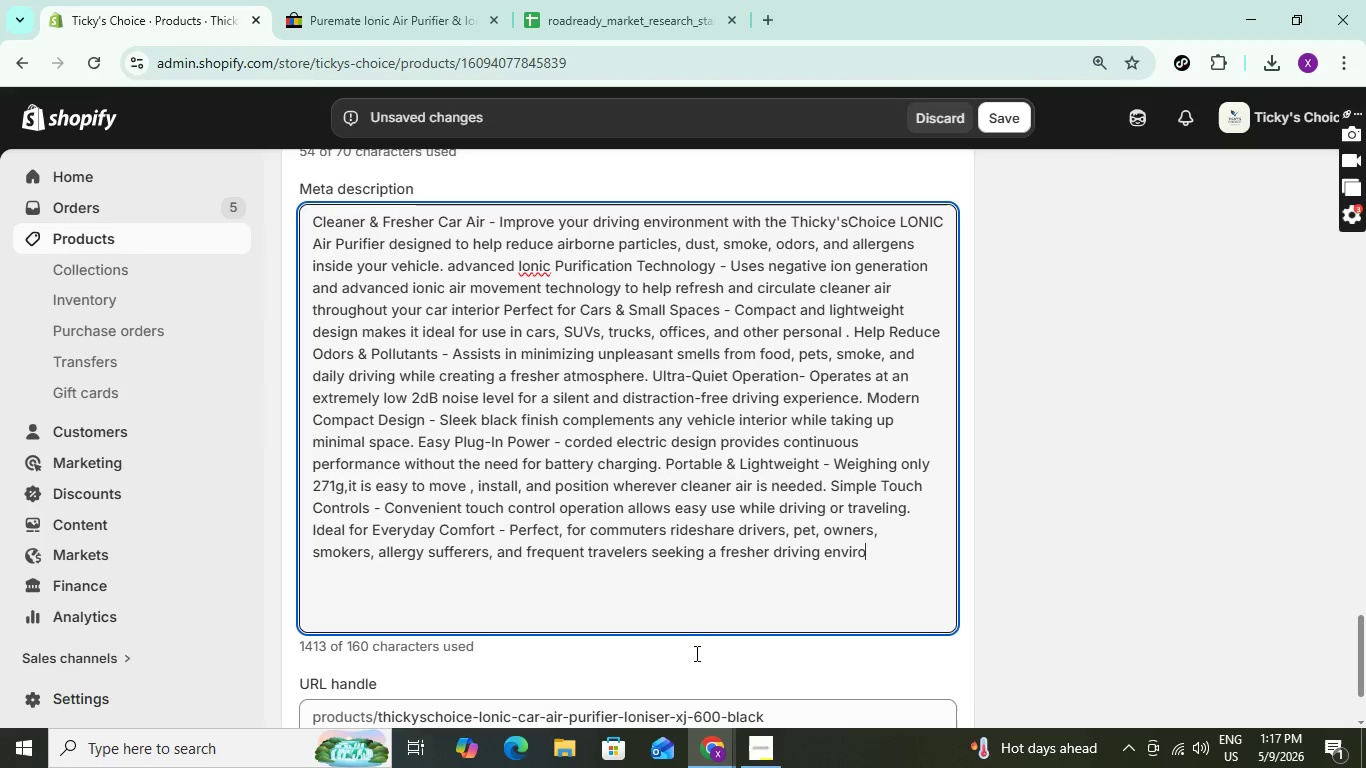 
left_click_drag(start_coordinate=[867, 536], to_coordinate=[869, 531])
 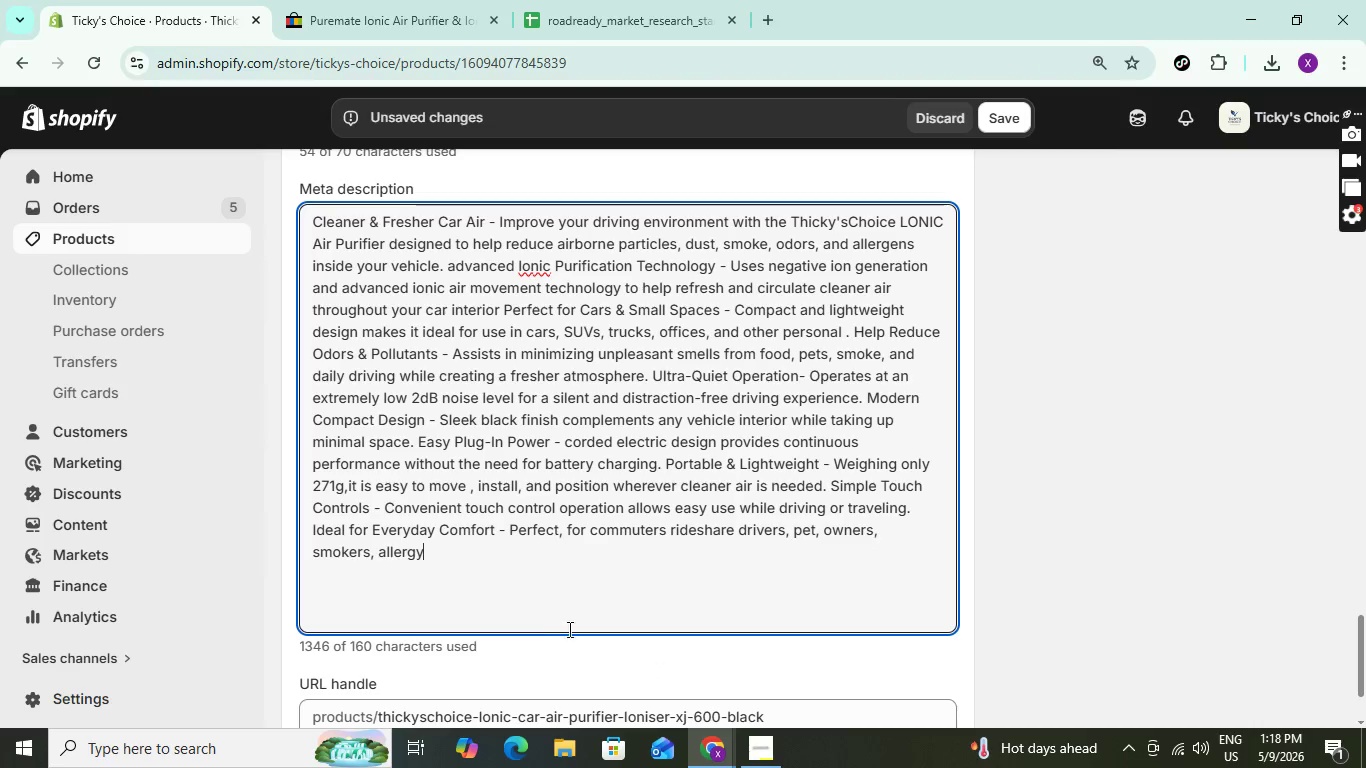 
hold_key(key=Backspace, duration=0.88)
 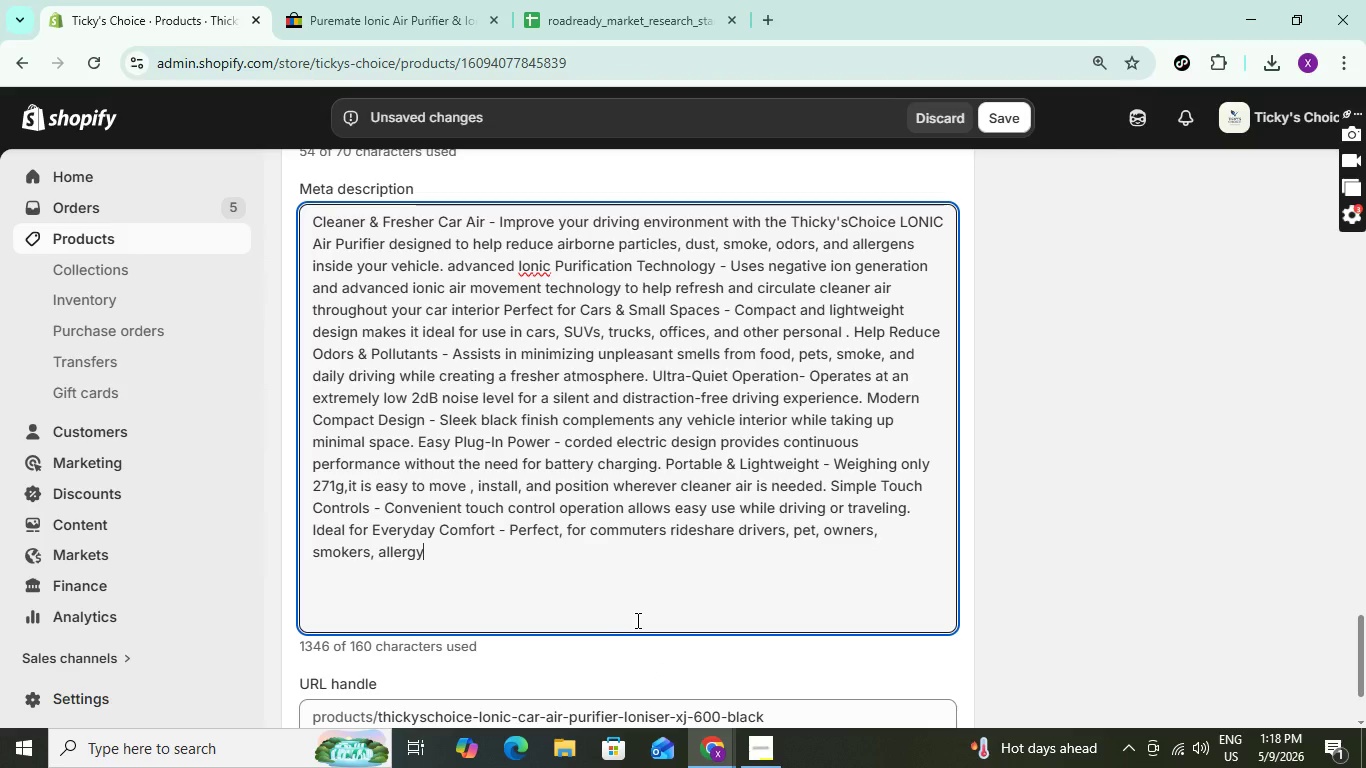 
hold_key(key=Backspace, duration=0.66)
 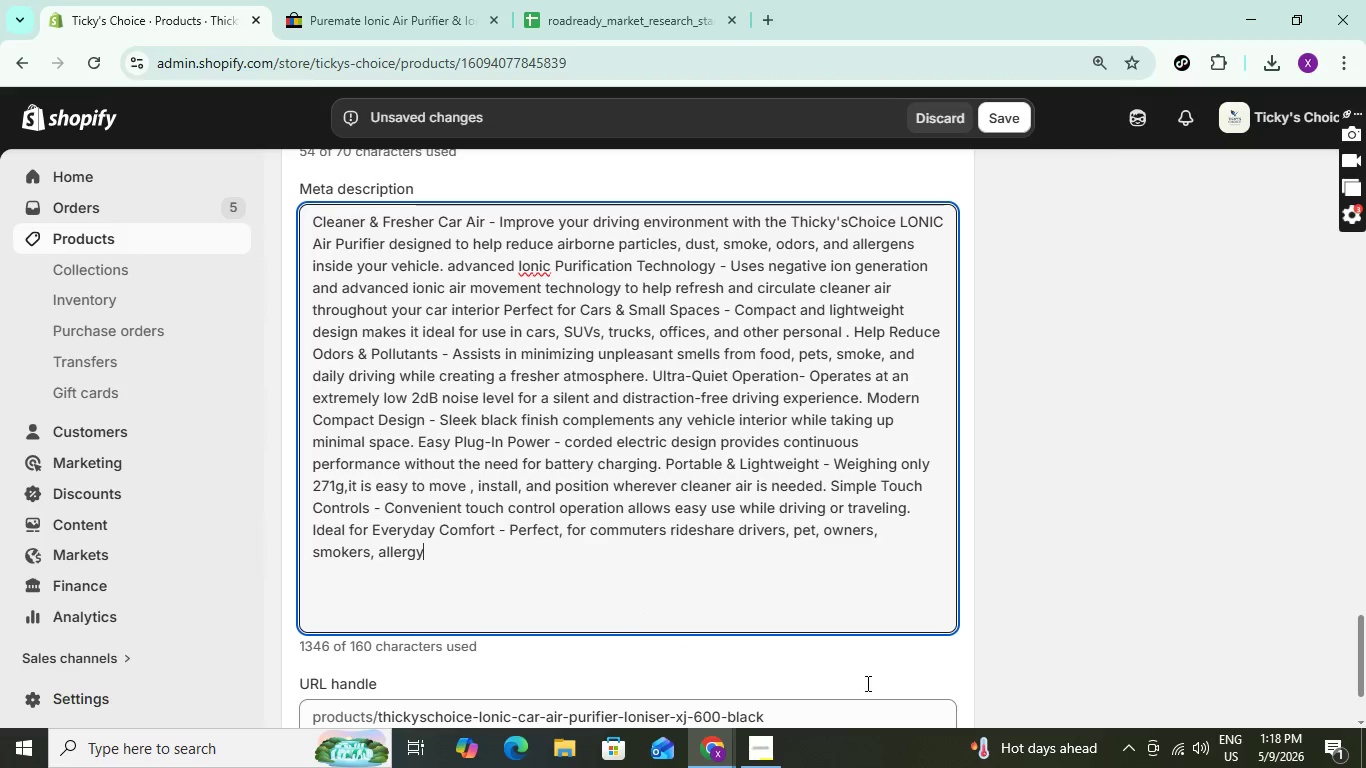 
double_click([849, 710])
 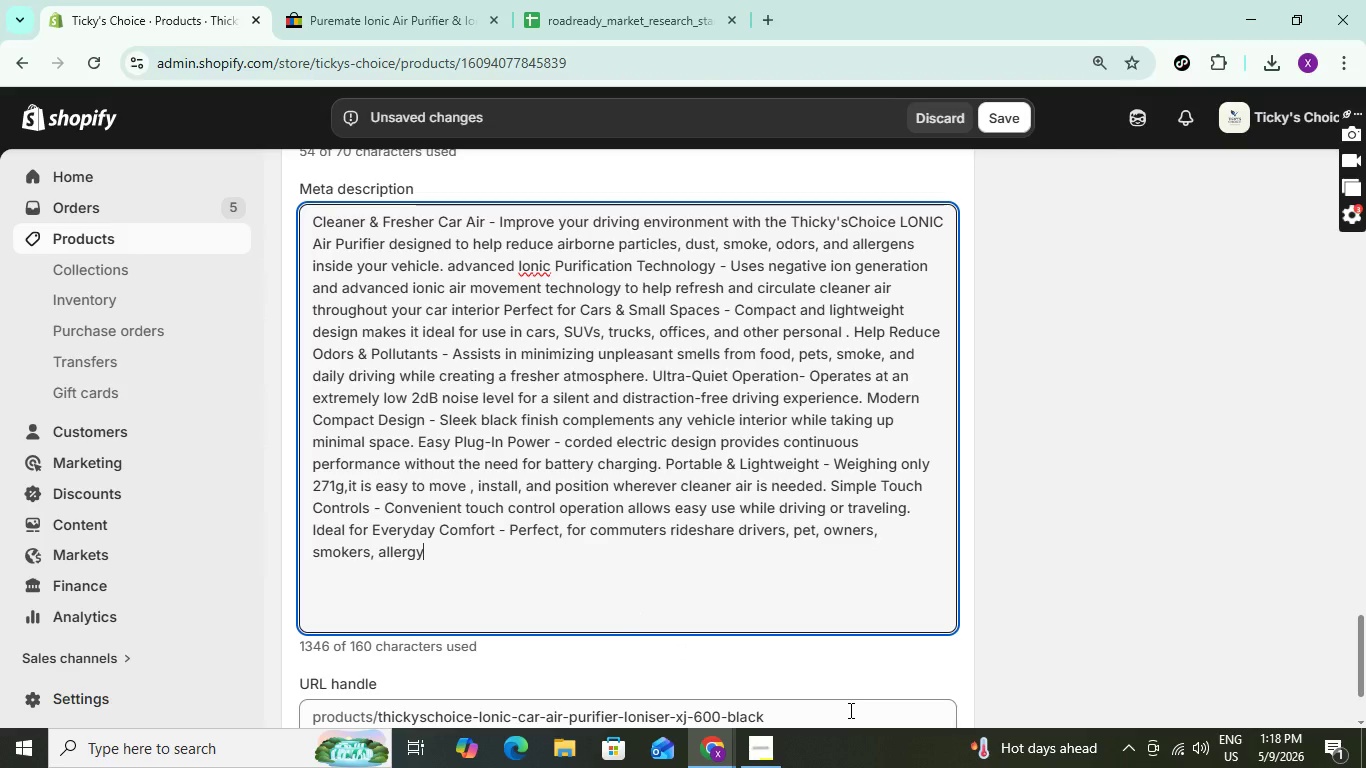 
triple_click([849, 710])
 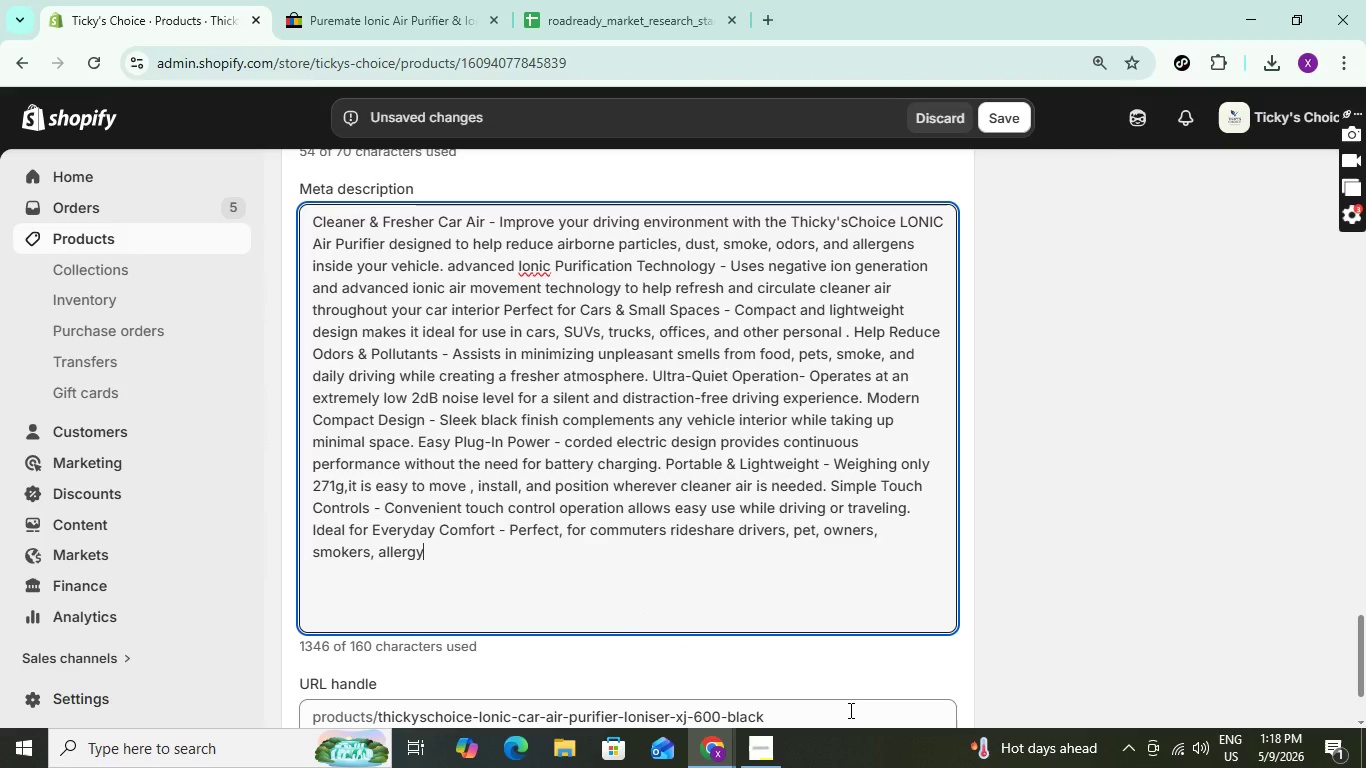 
triple_click([849, 710])
 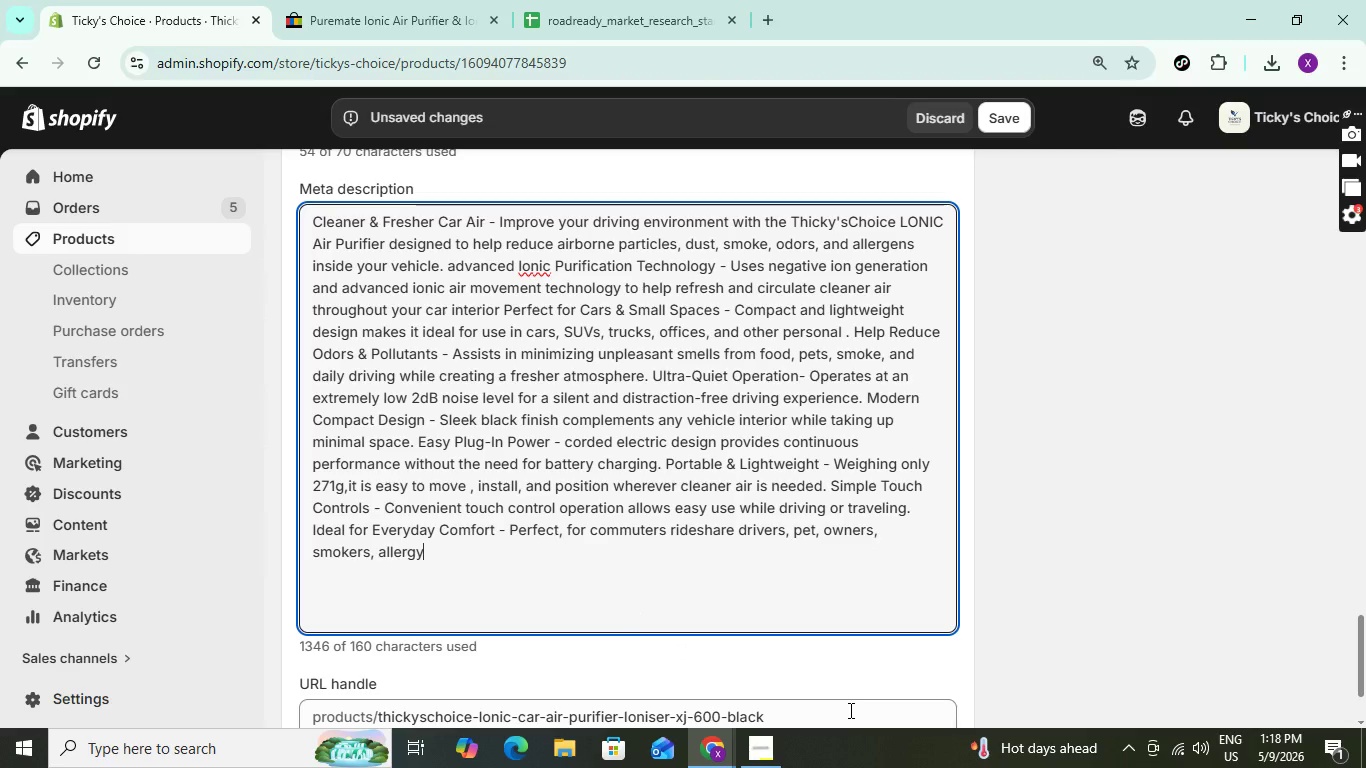 
triple_click([849, 710])
 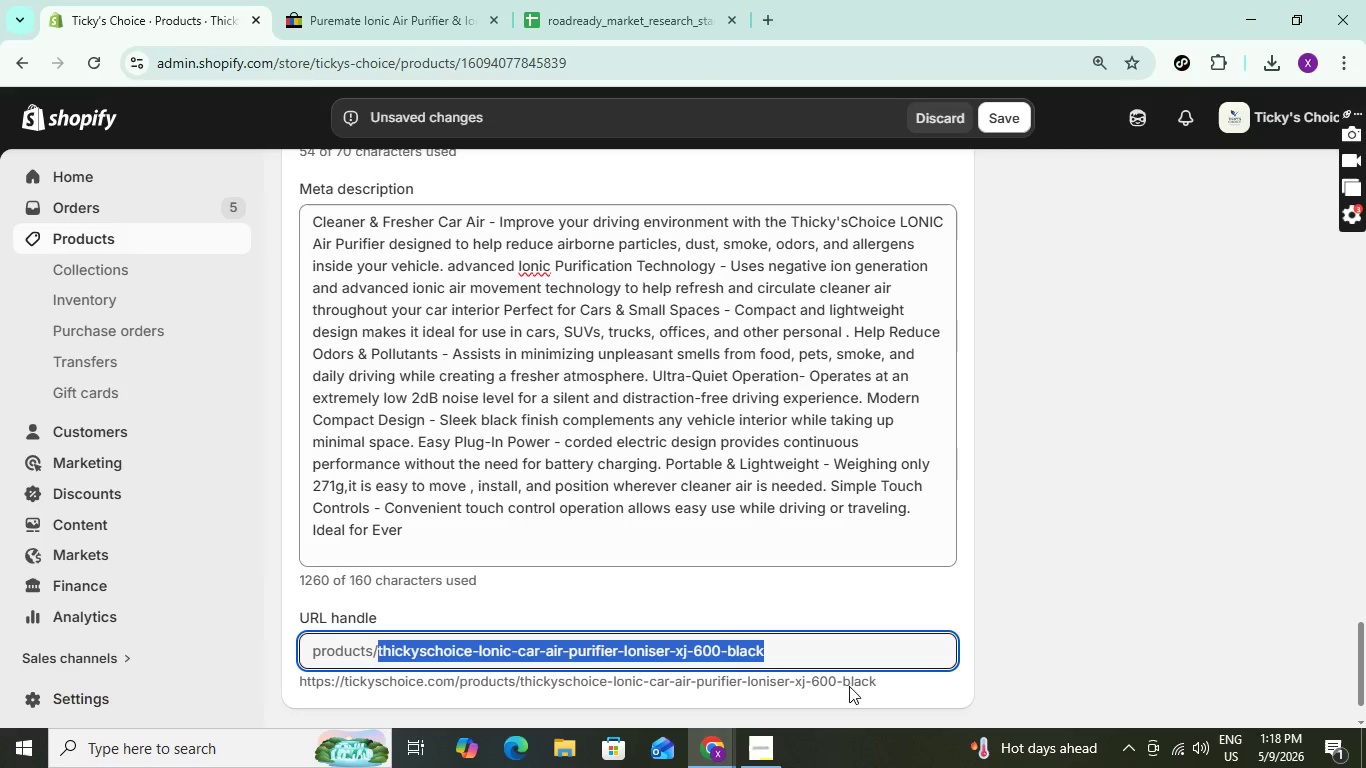 
wait(9.73)
 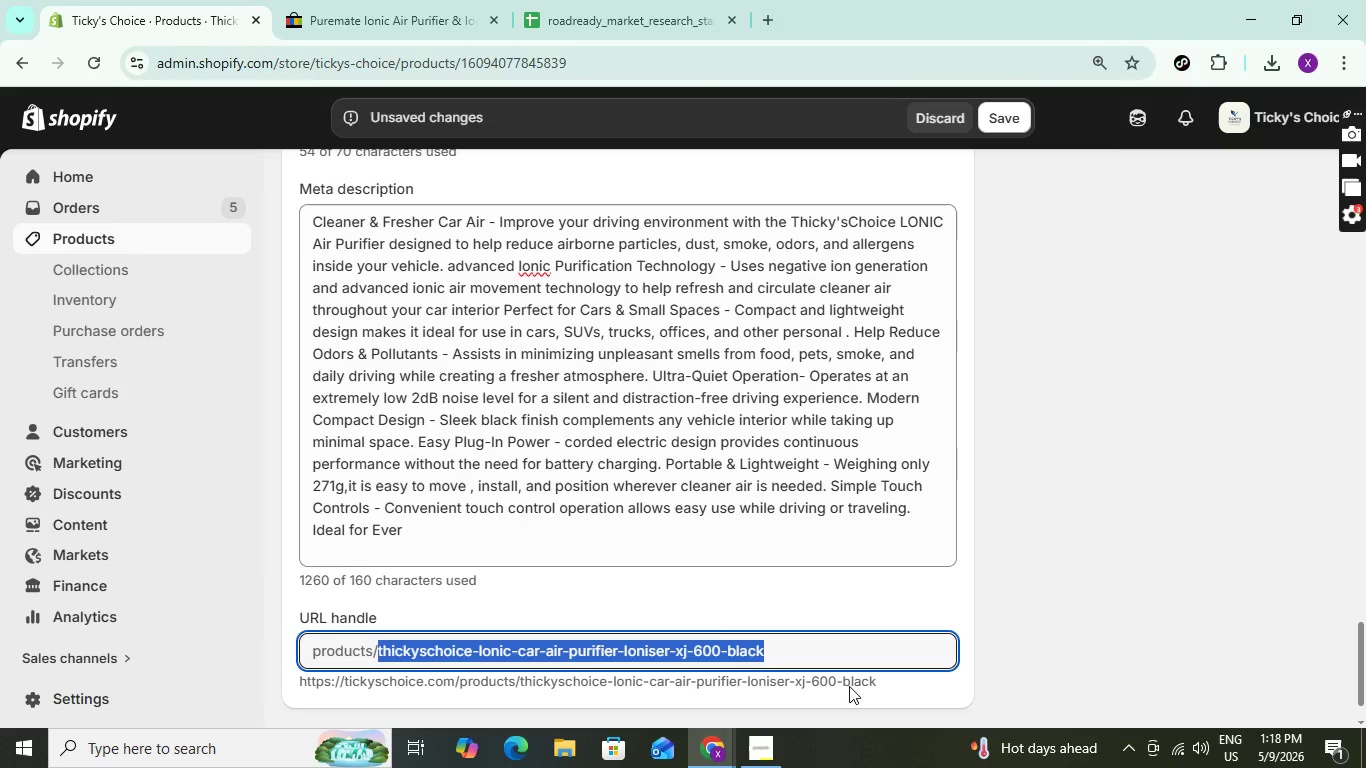 
left_click([882, 536])
 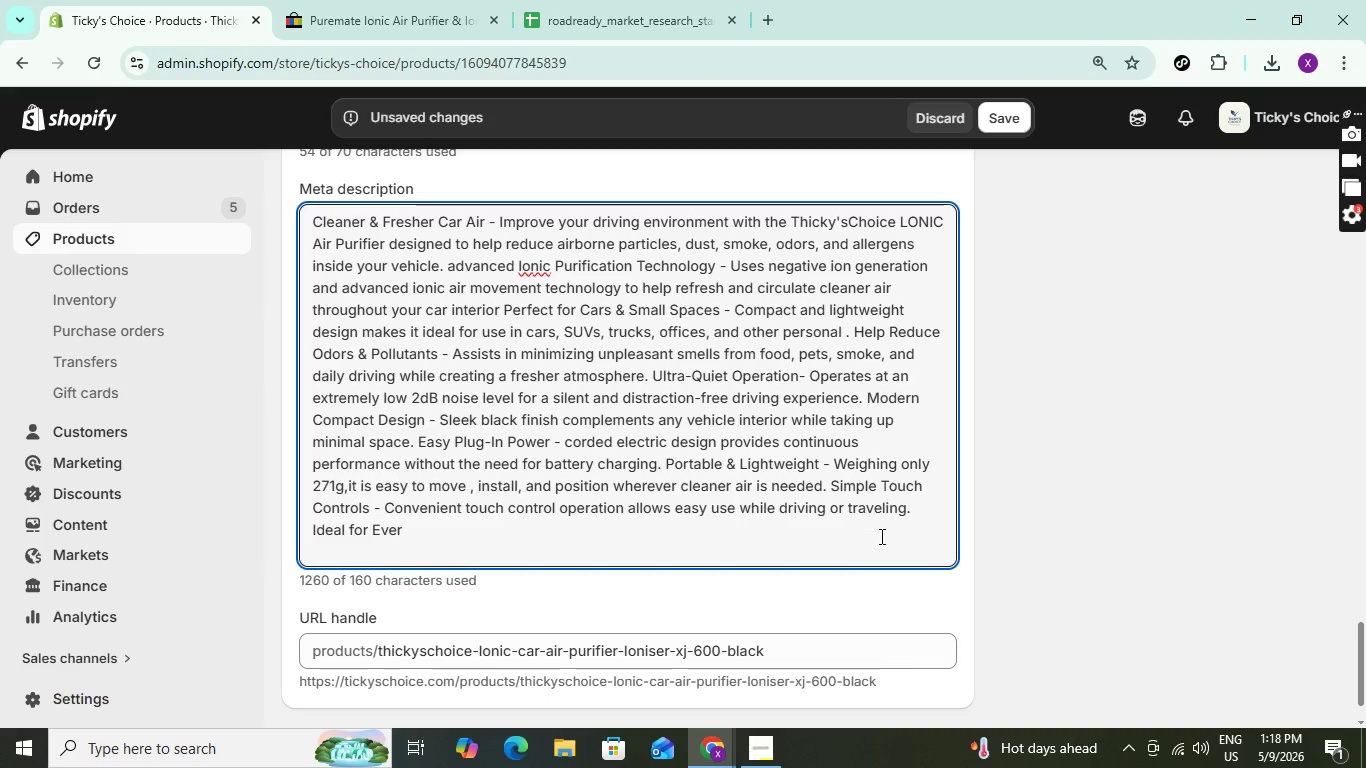 
hold_key(key=Backspace, duration=1.12)
 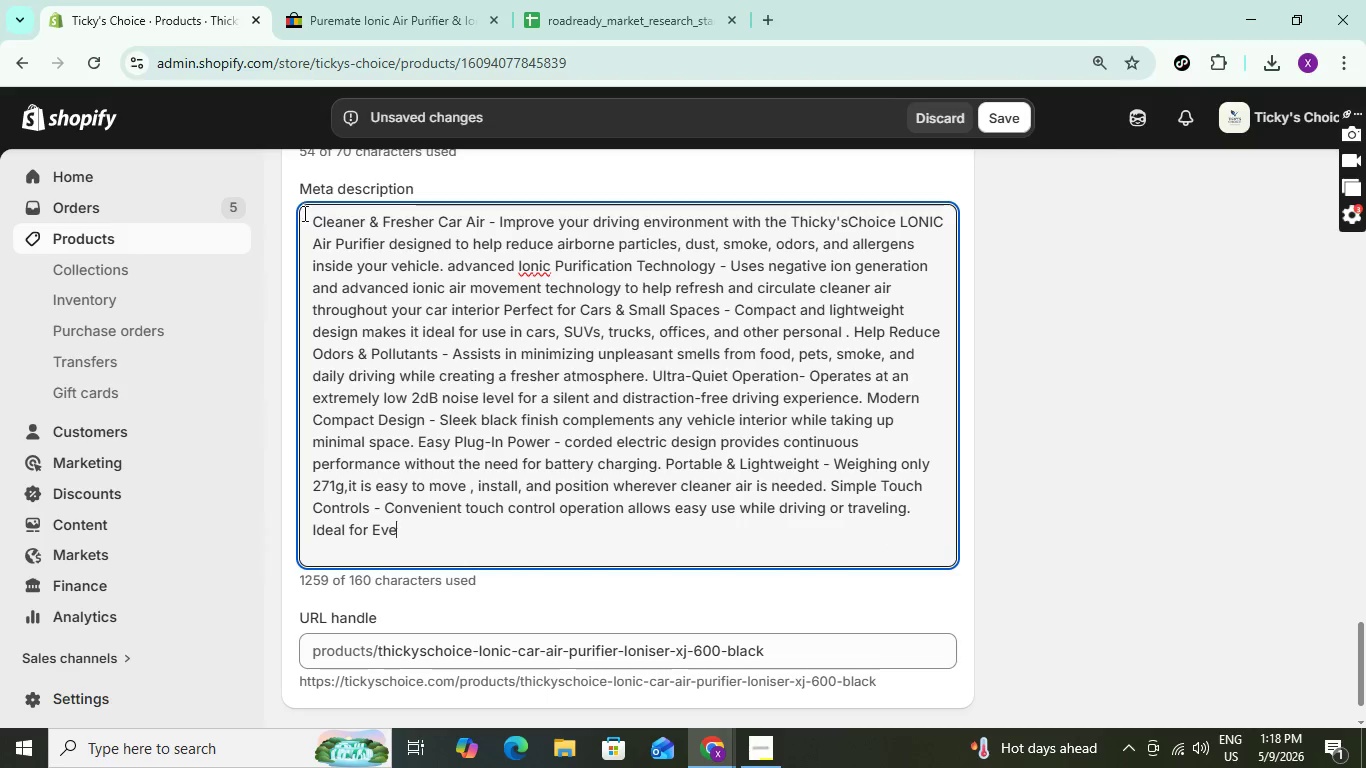 
double_click([302, 218])
 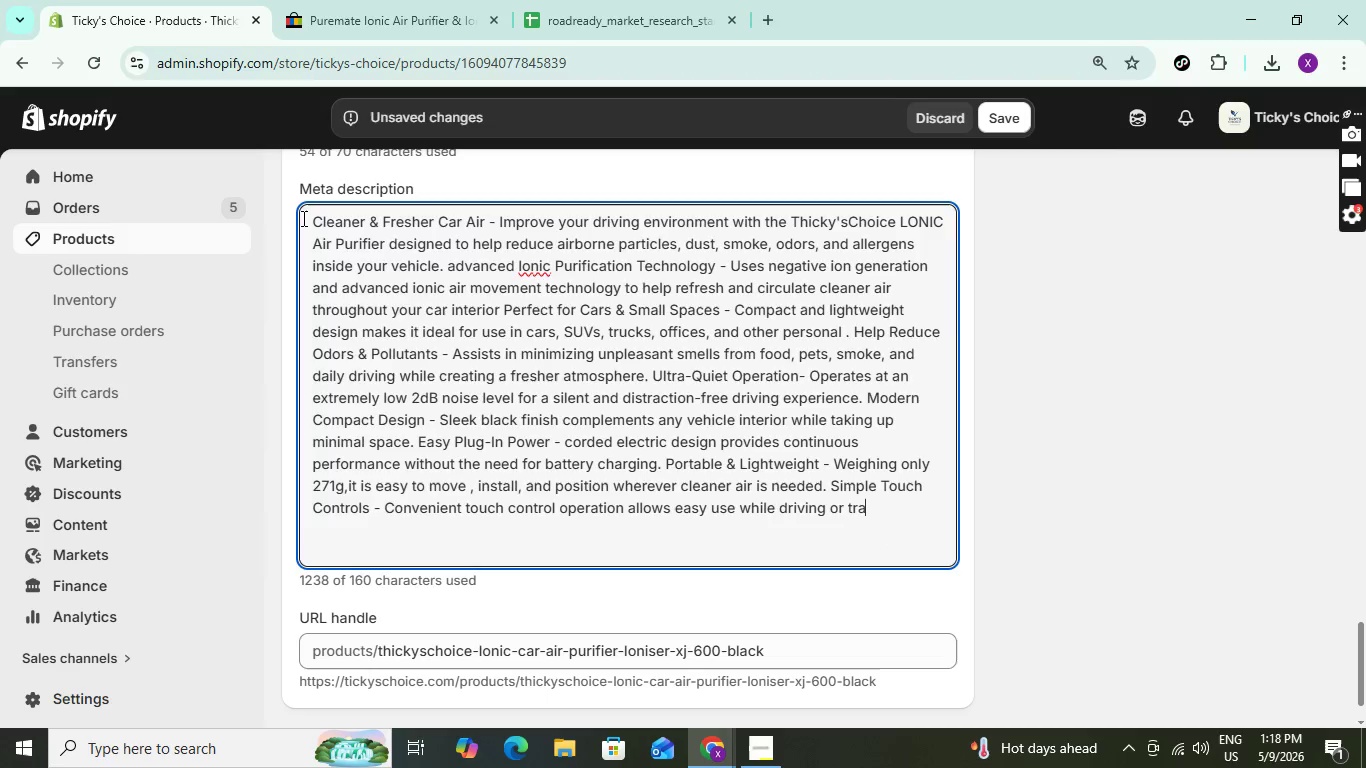 
triple_click([302, 218])
 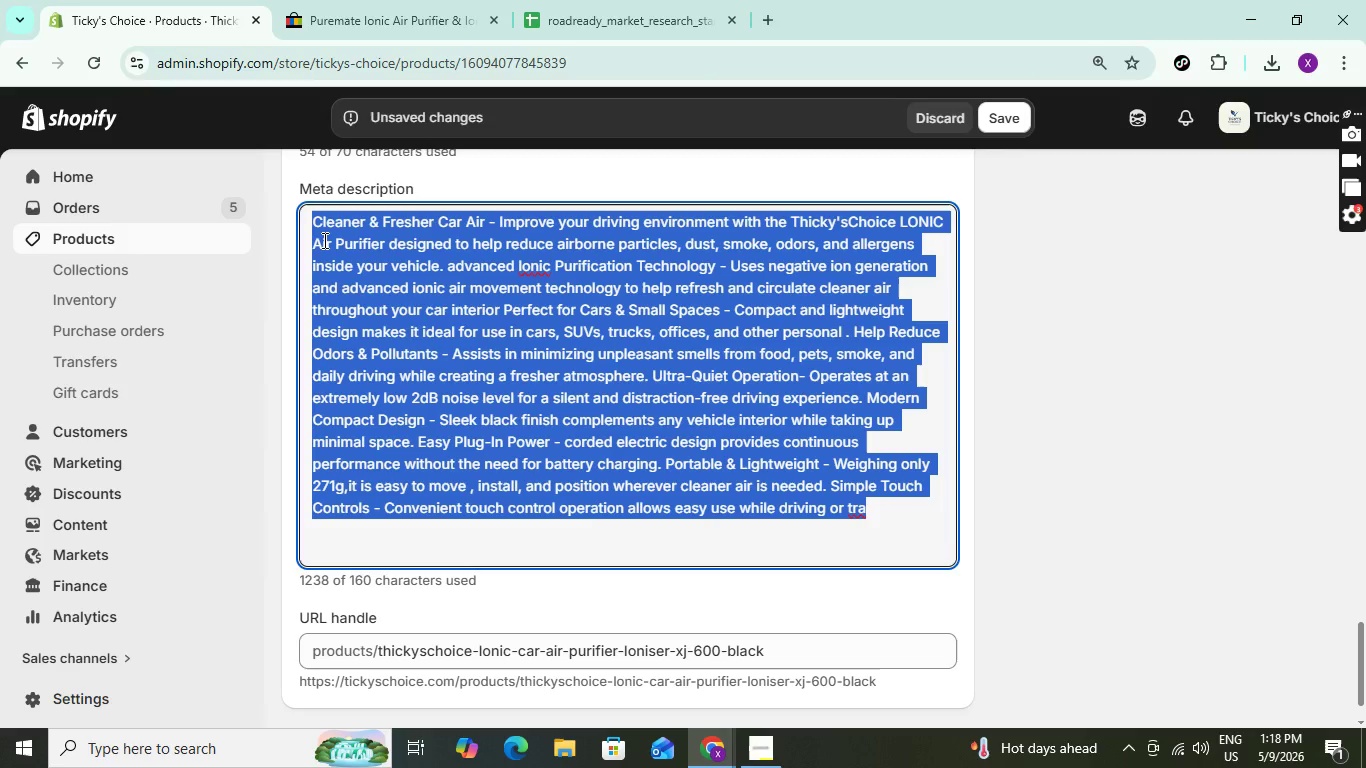 
key(Backspace)
 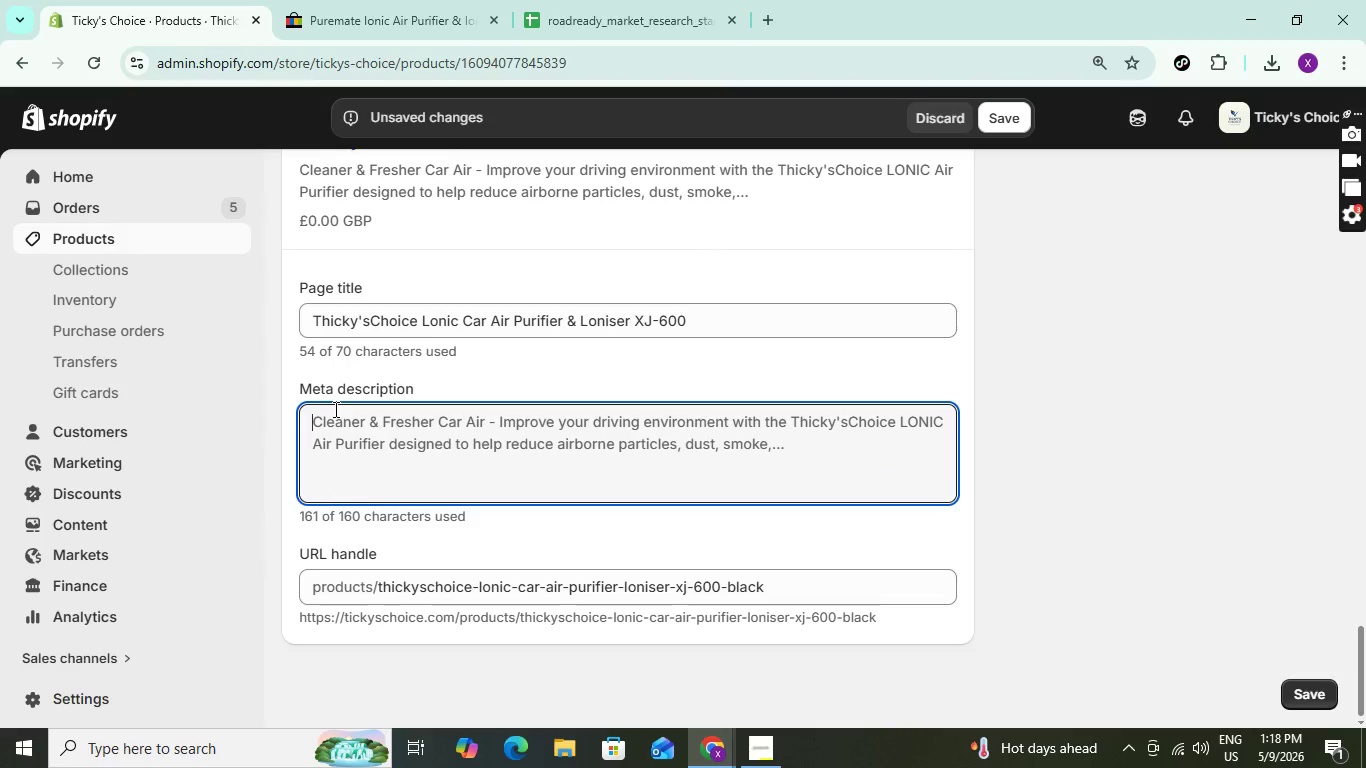 
wait(10.62)
 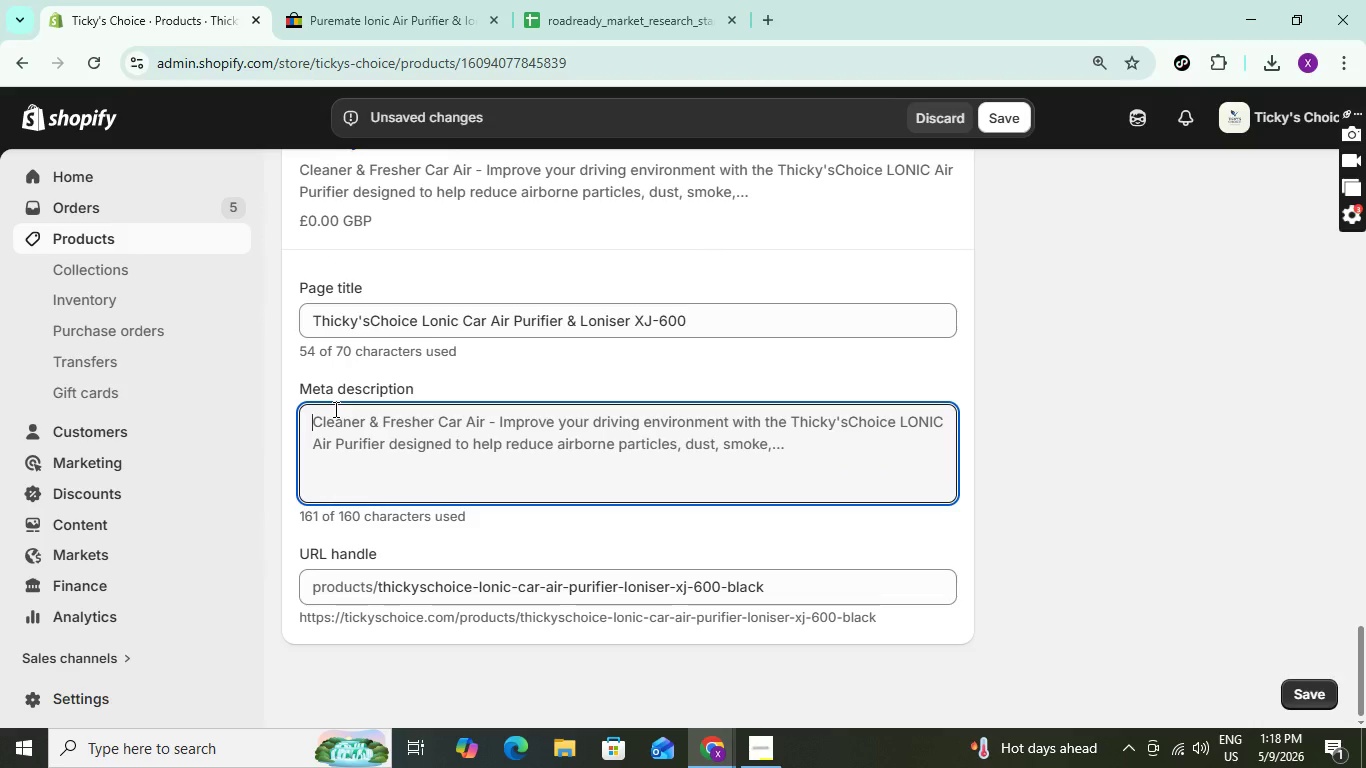 
type(Shop the Thick)
 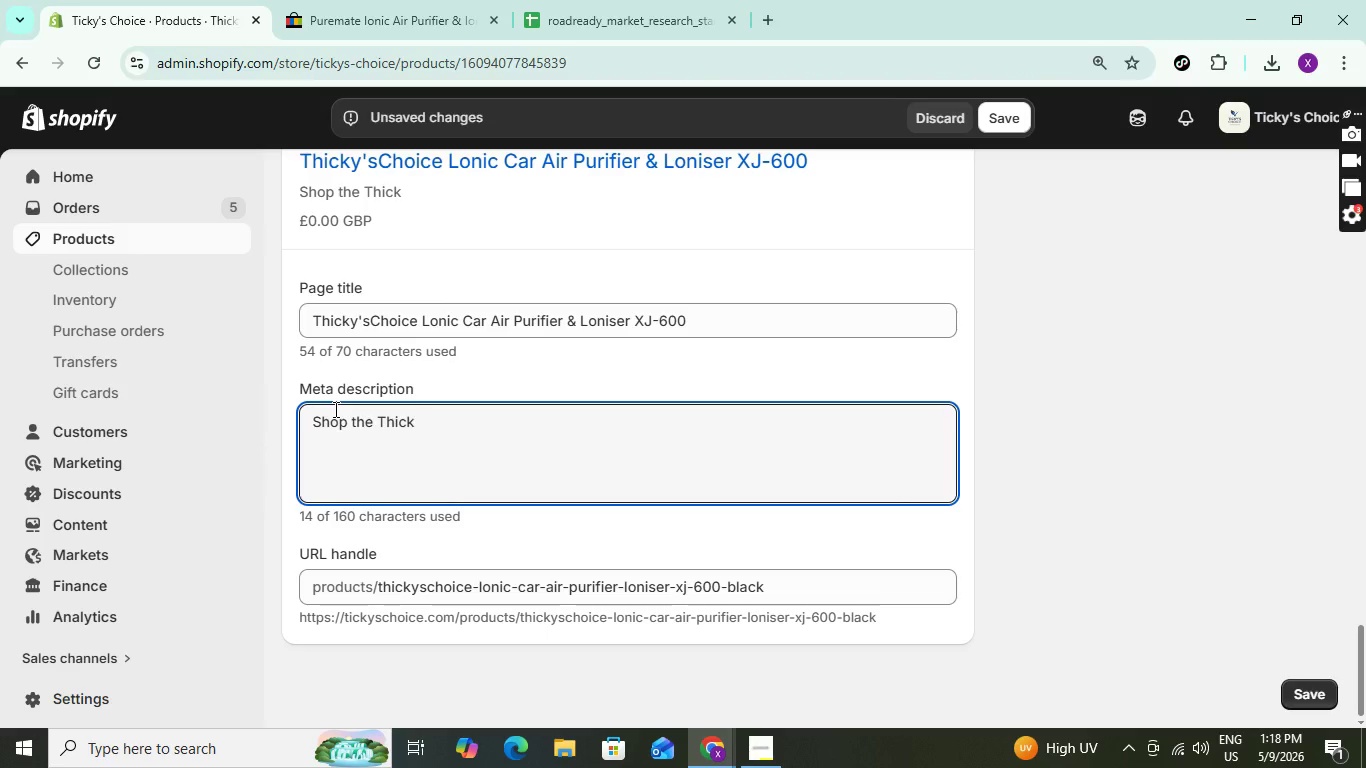 
type(y;s )
key(Backspace)
type(Choice lonic )
 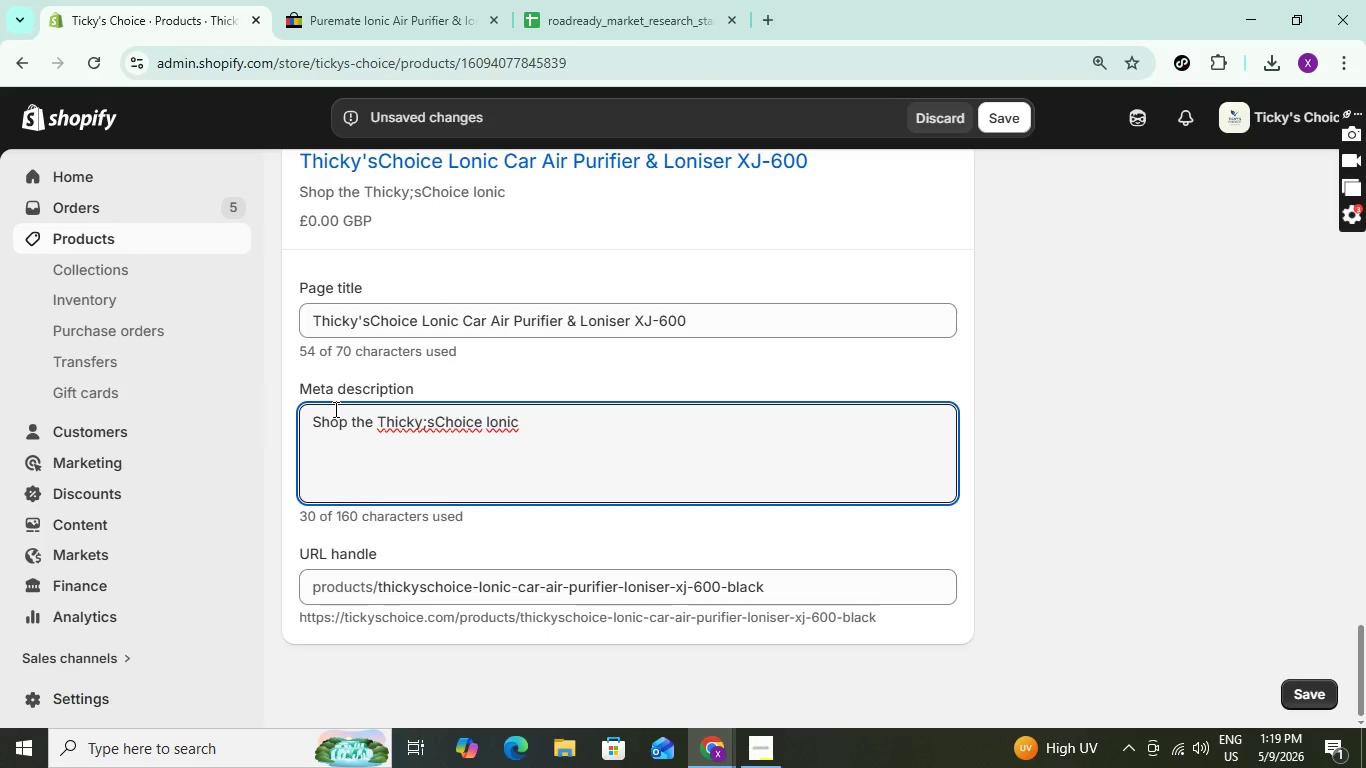 
key(ArrowLeft)
 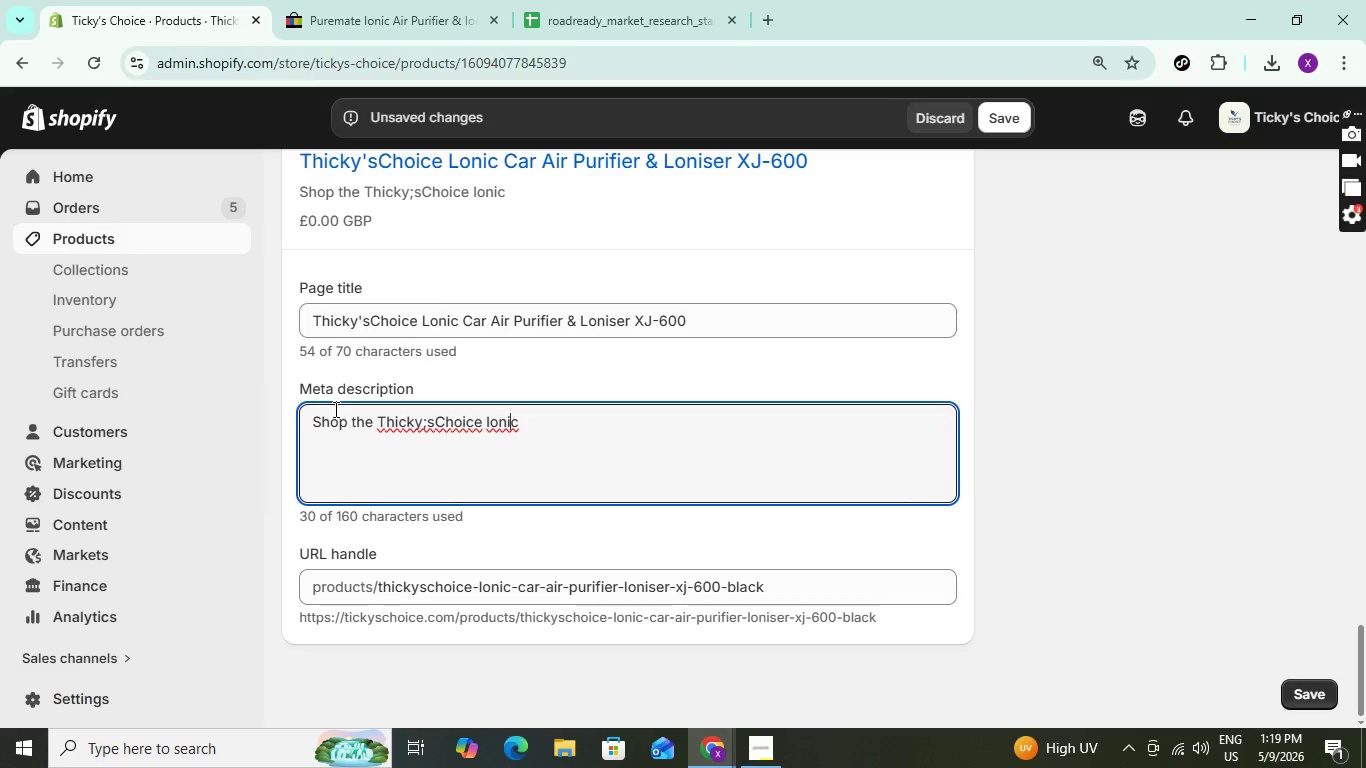 
key(ArrowLeft)
 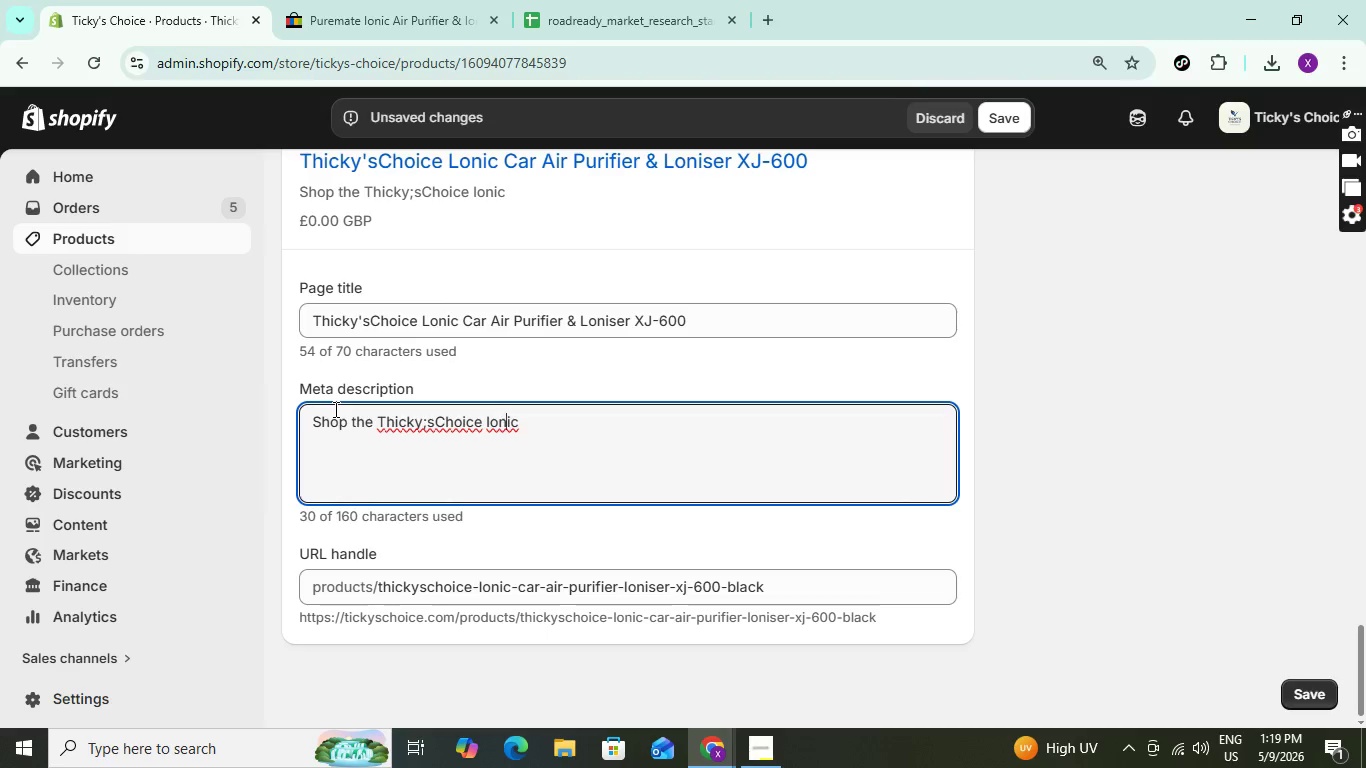 
key(ArrowLeft)
 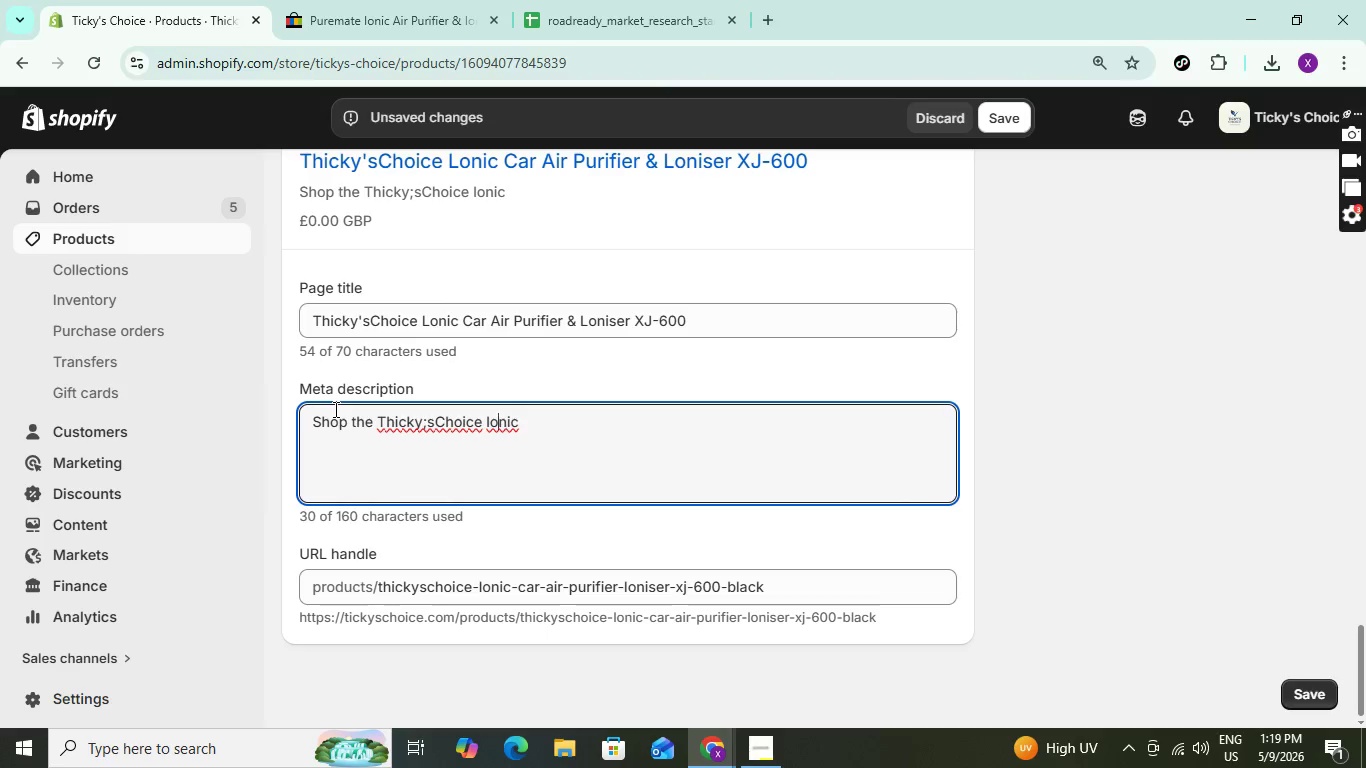 
key(ArrowLeft)
 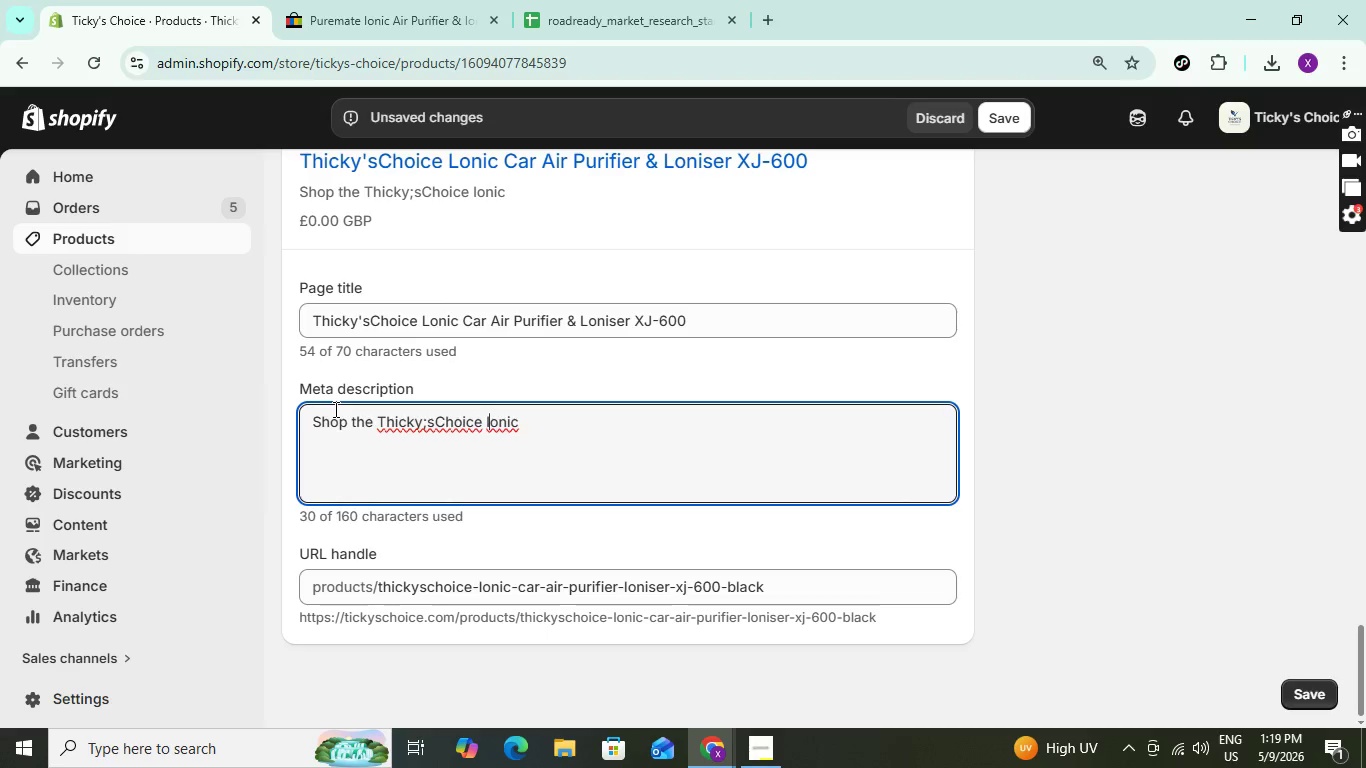 
key(ArrowLeft)
 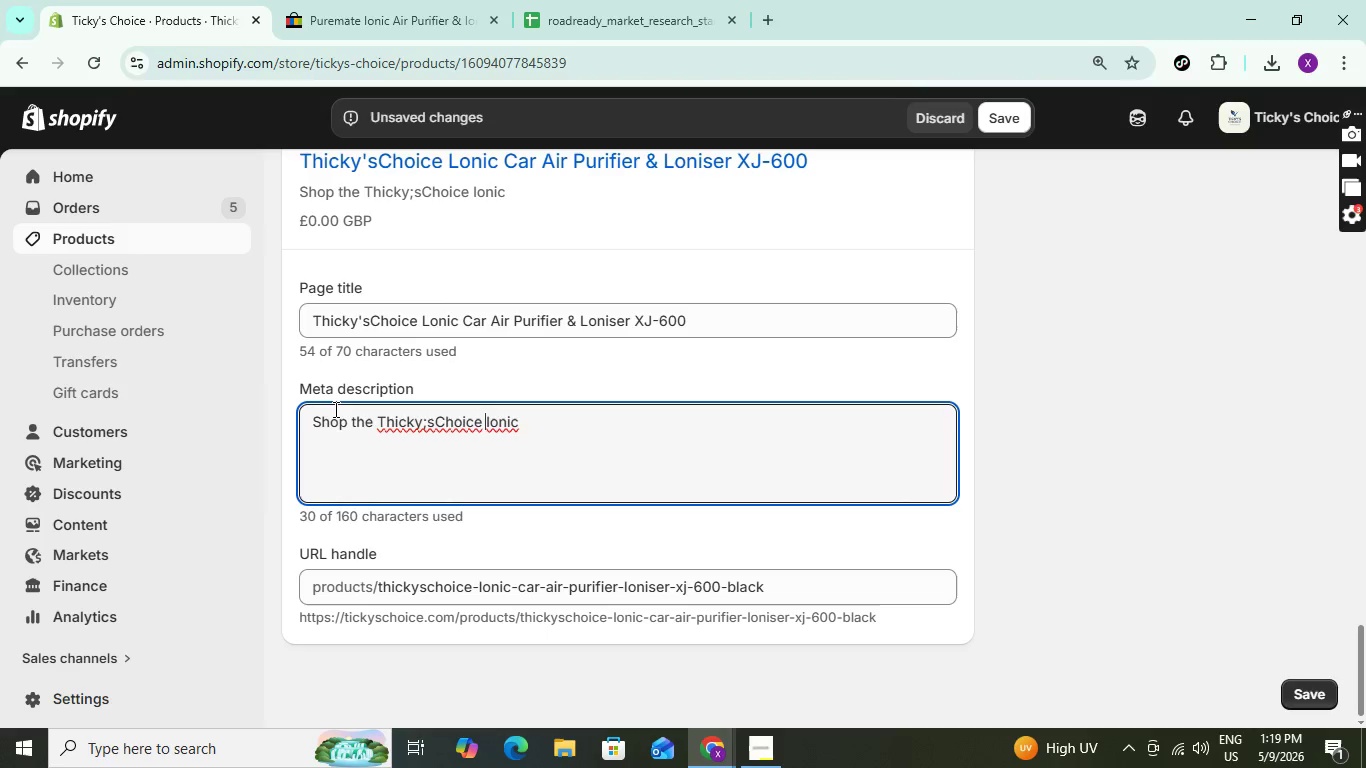 
hold_key(key=ArrowLeft, duration=0.78)
 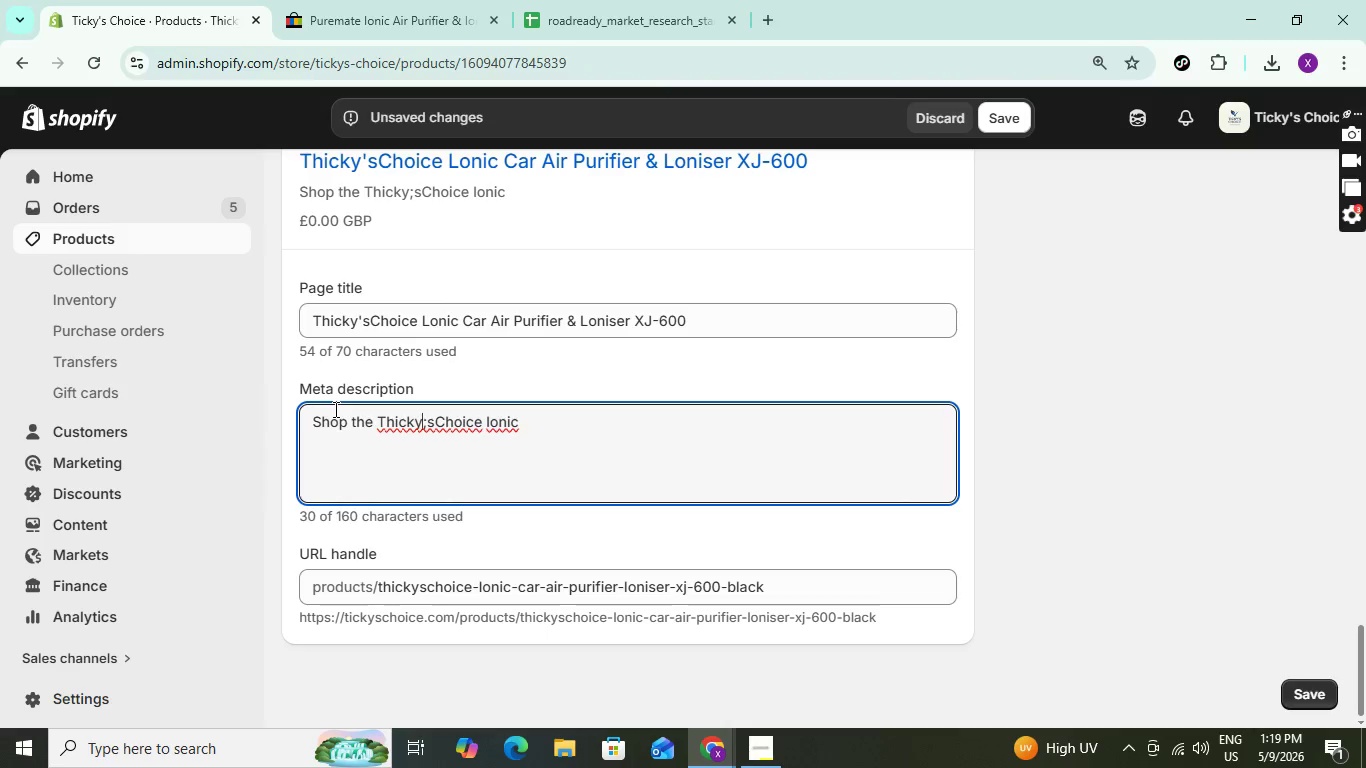 
key(ArrowRight)
 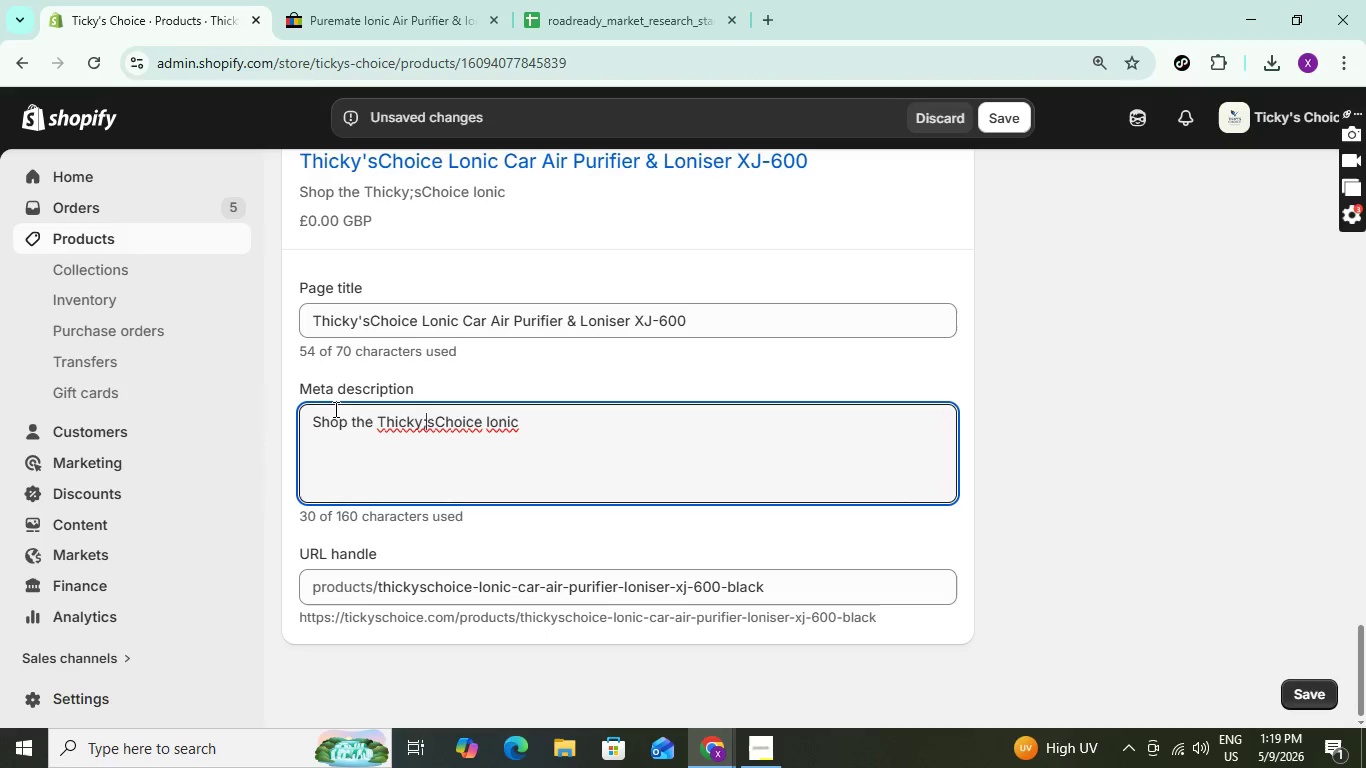 
key(ArrowRight)
 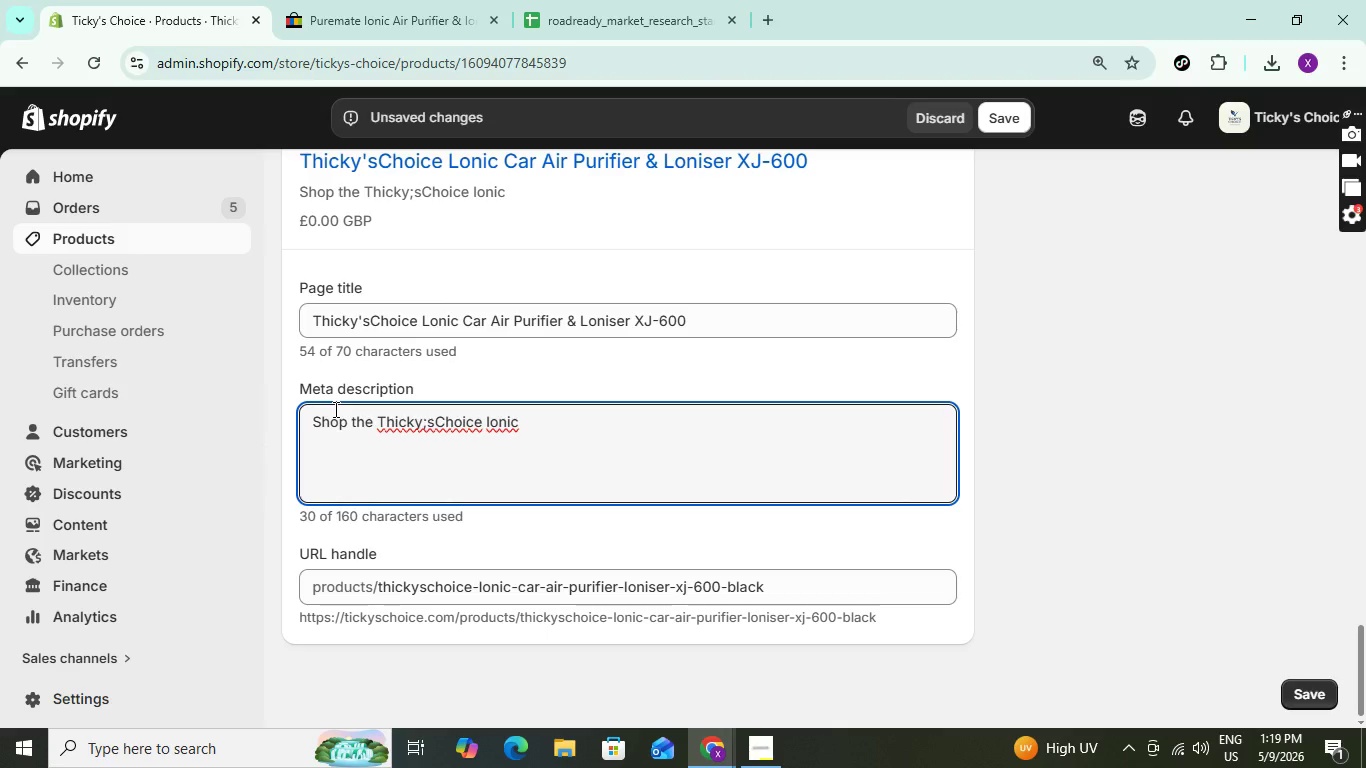 
key(Backspace)
 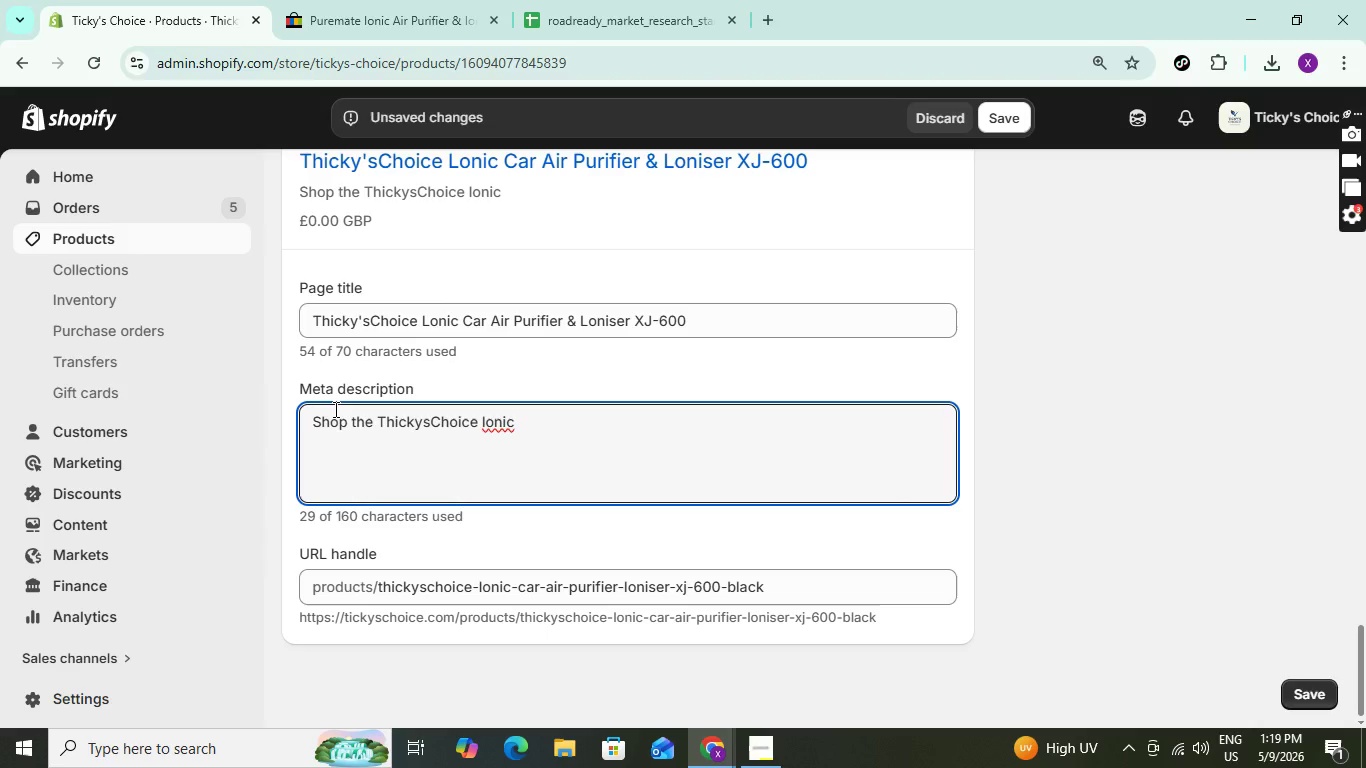 
key(Semicolon)
 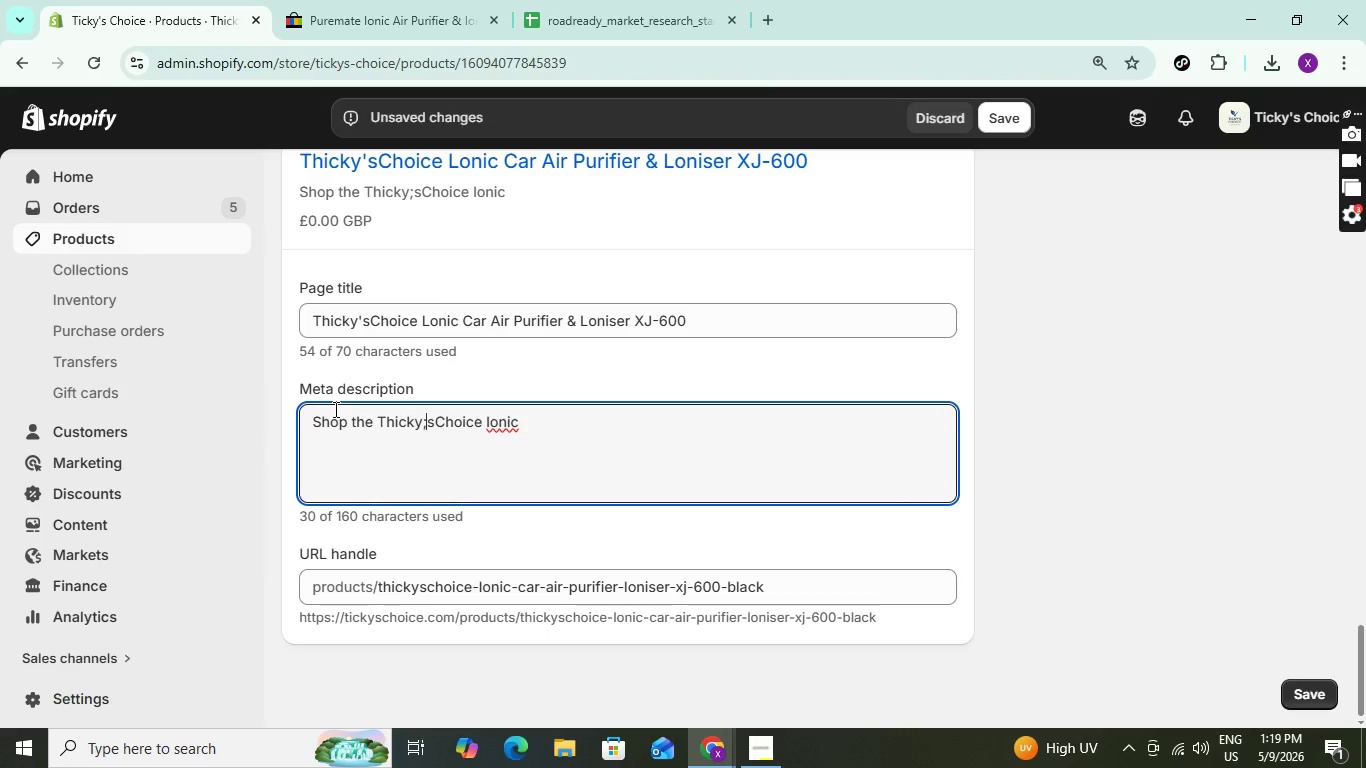 
hold_key(key=ArrowRight, duration=0.55)
 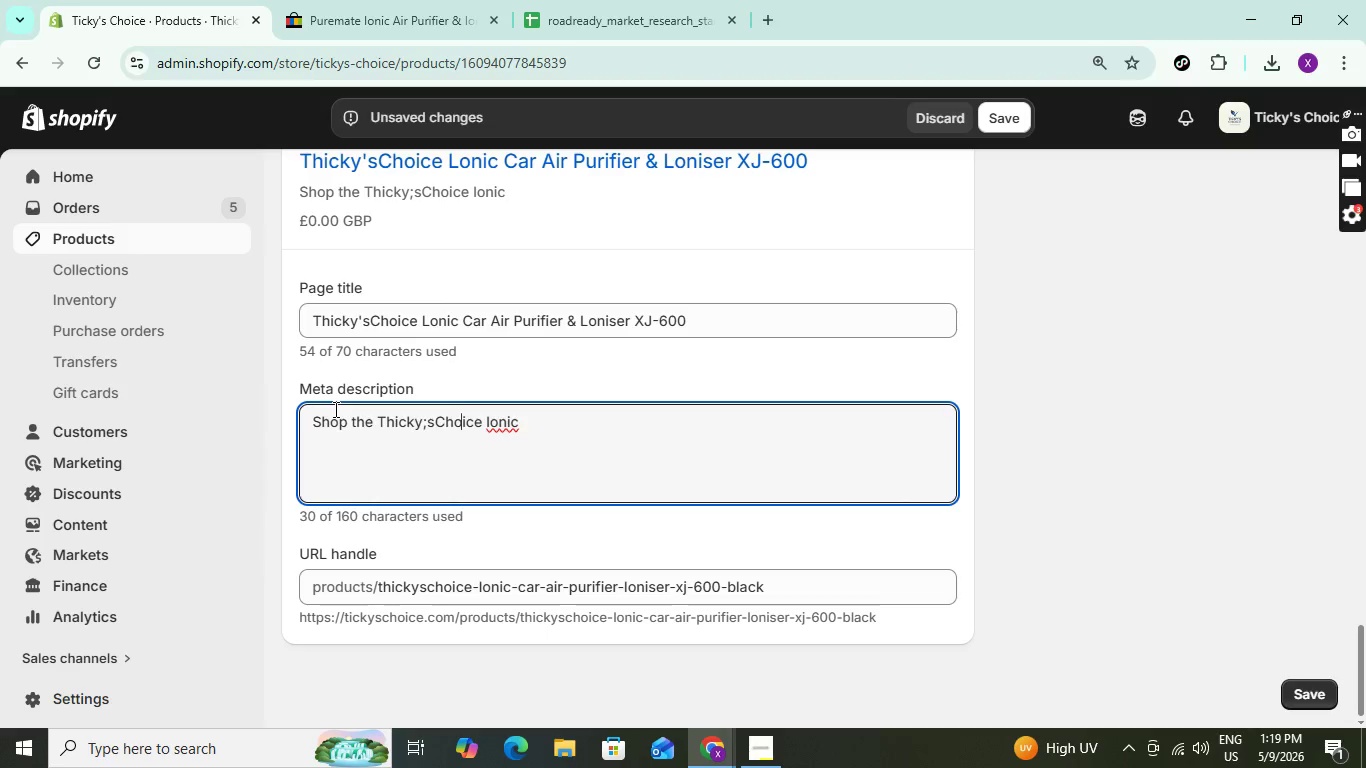 
key(ArrowRight)
 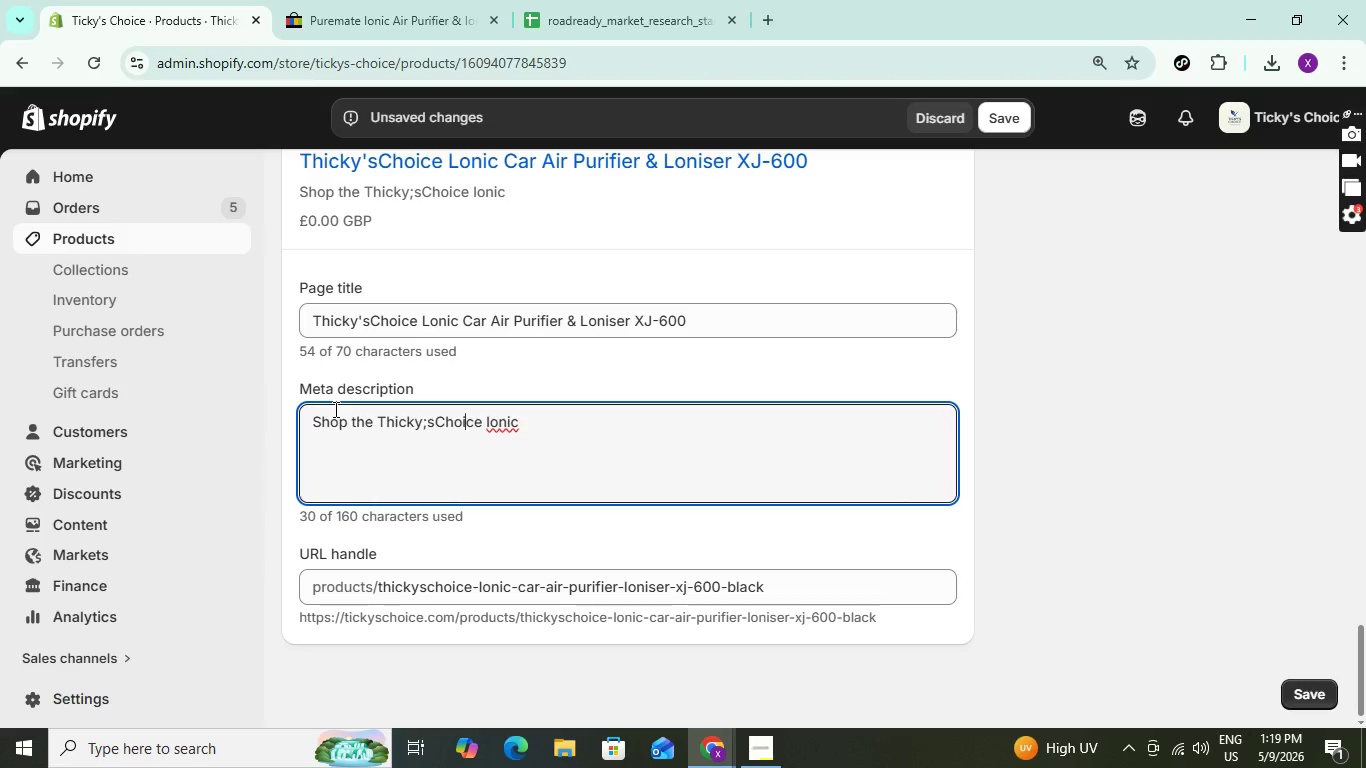 
key(ArrowRight)
 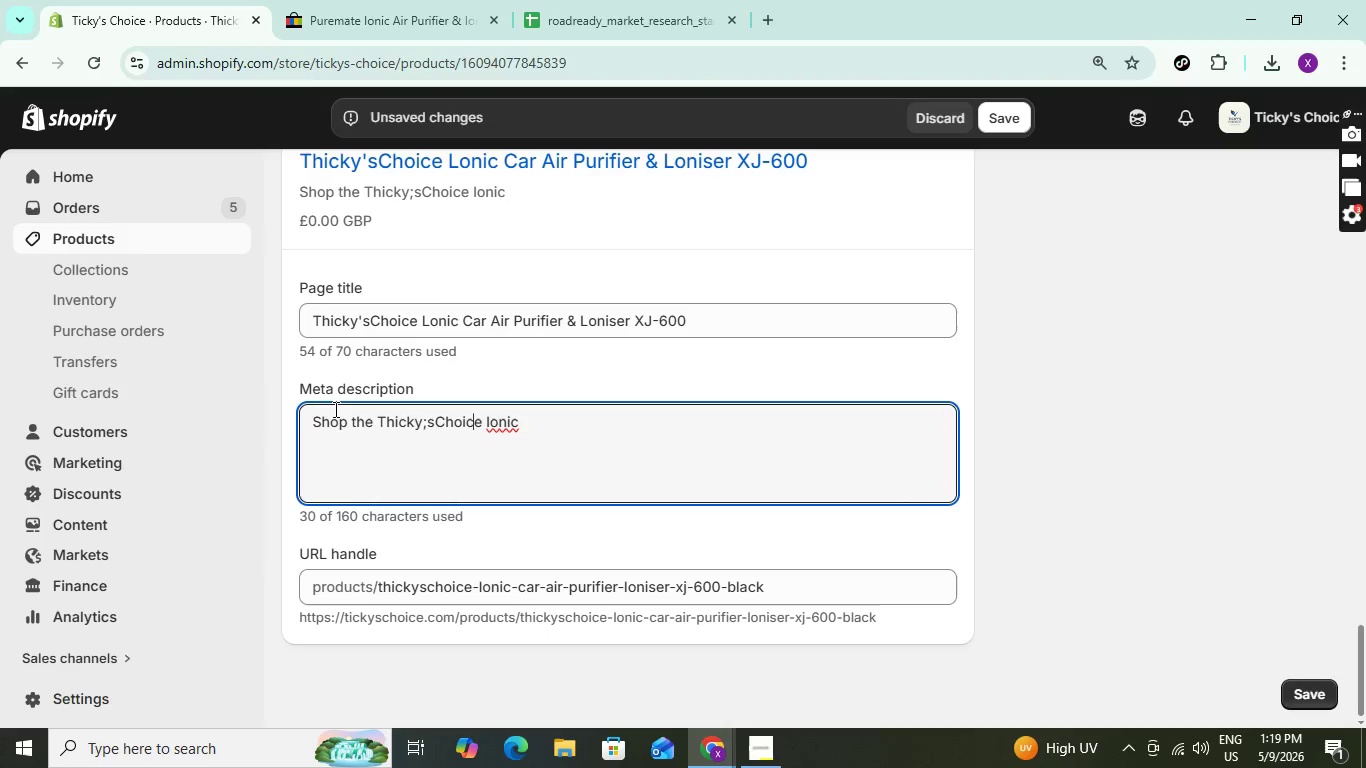 
key(ArrowRight)
 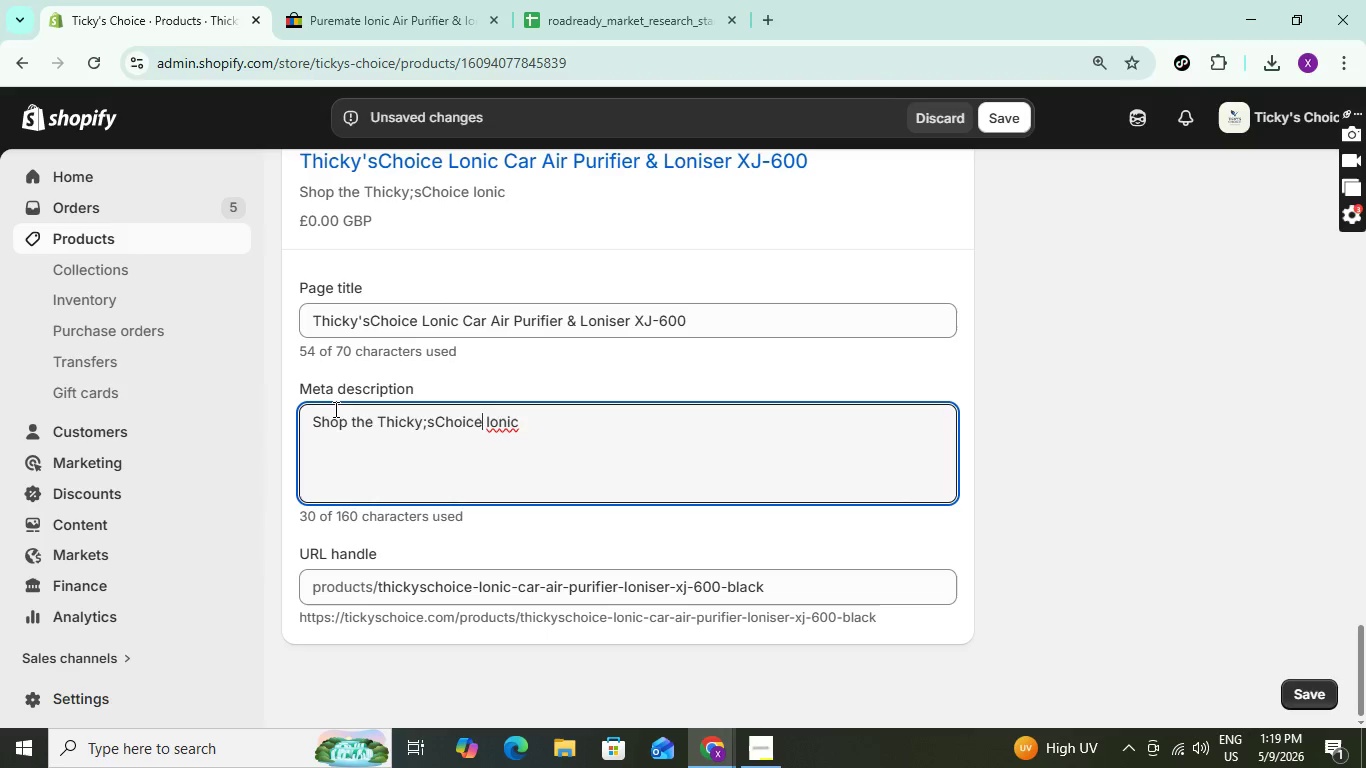 
key(ArrowRight)
 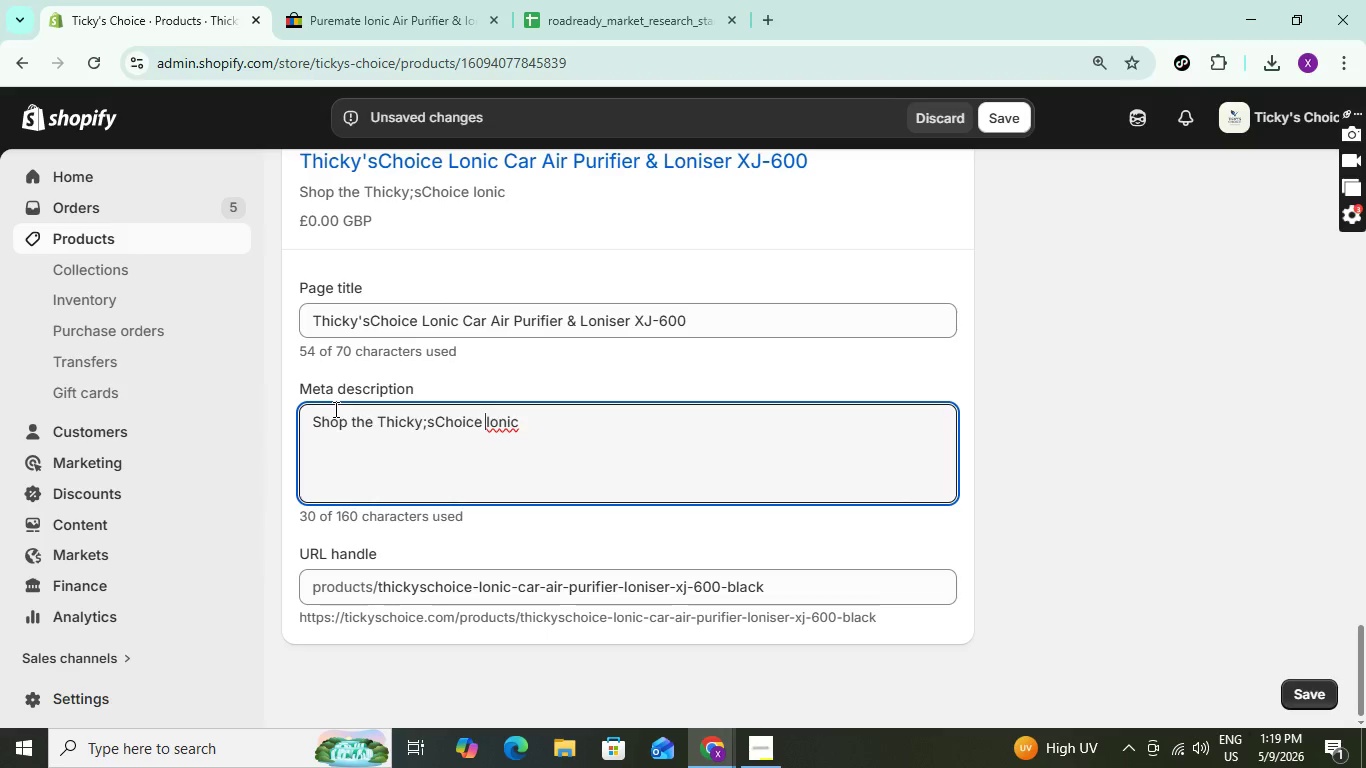 
key(ArrowRight)
 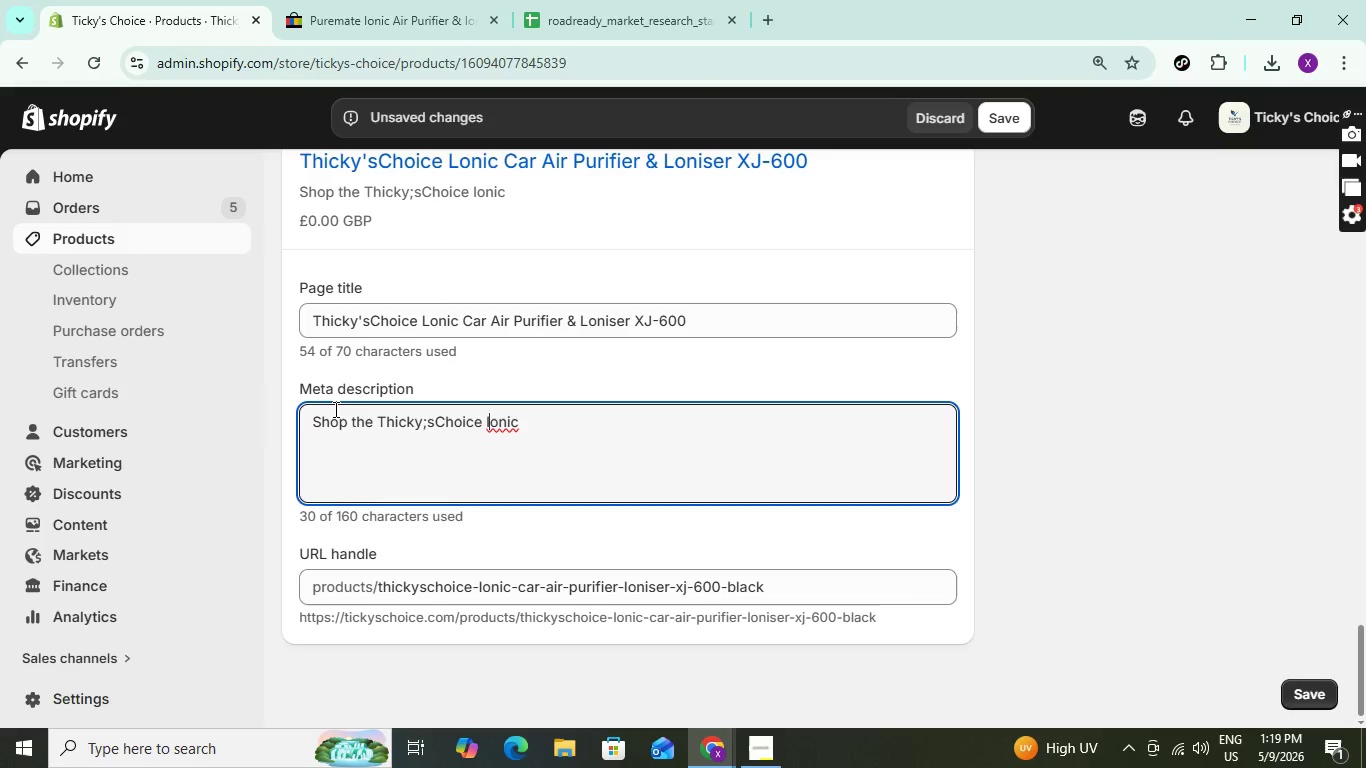 
key(ArrowRight)
 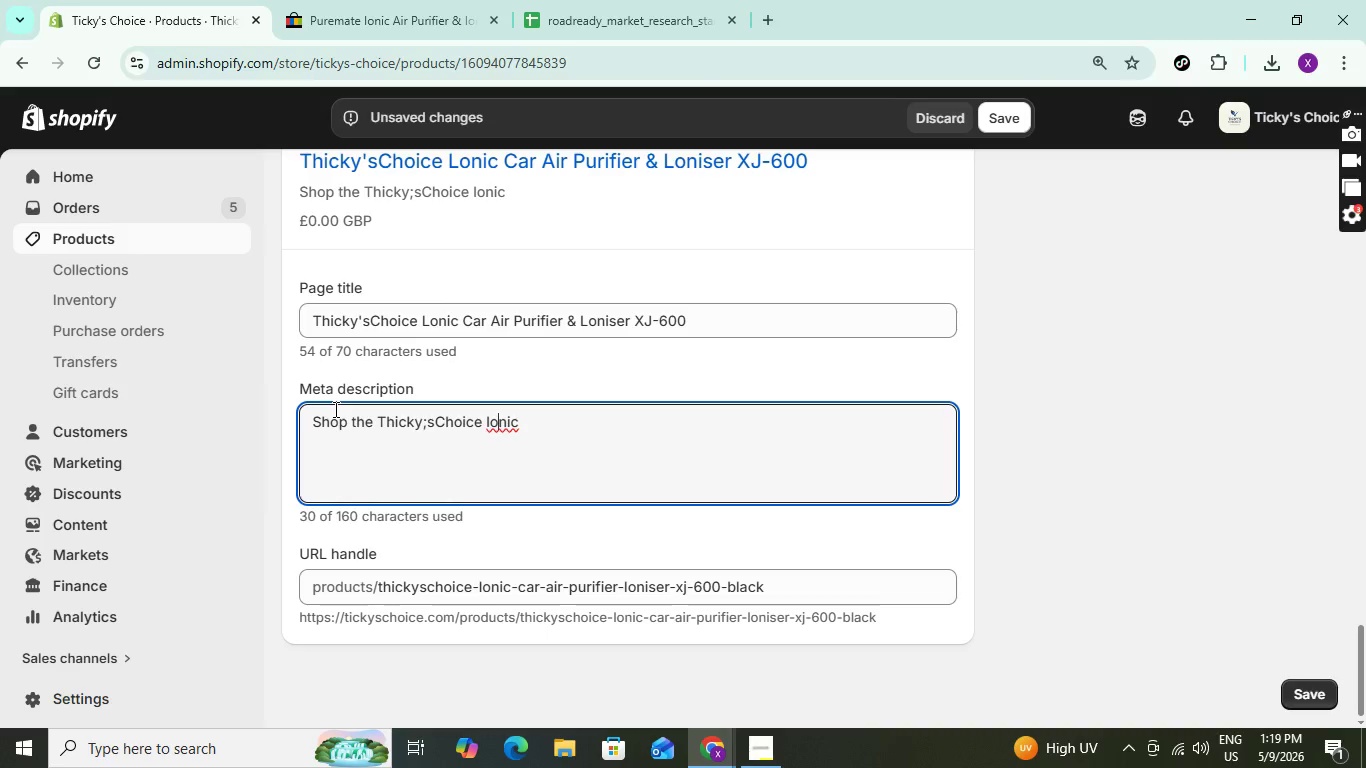 
key(ArrowRight)
 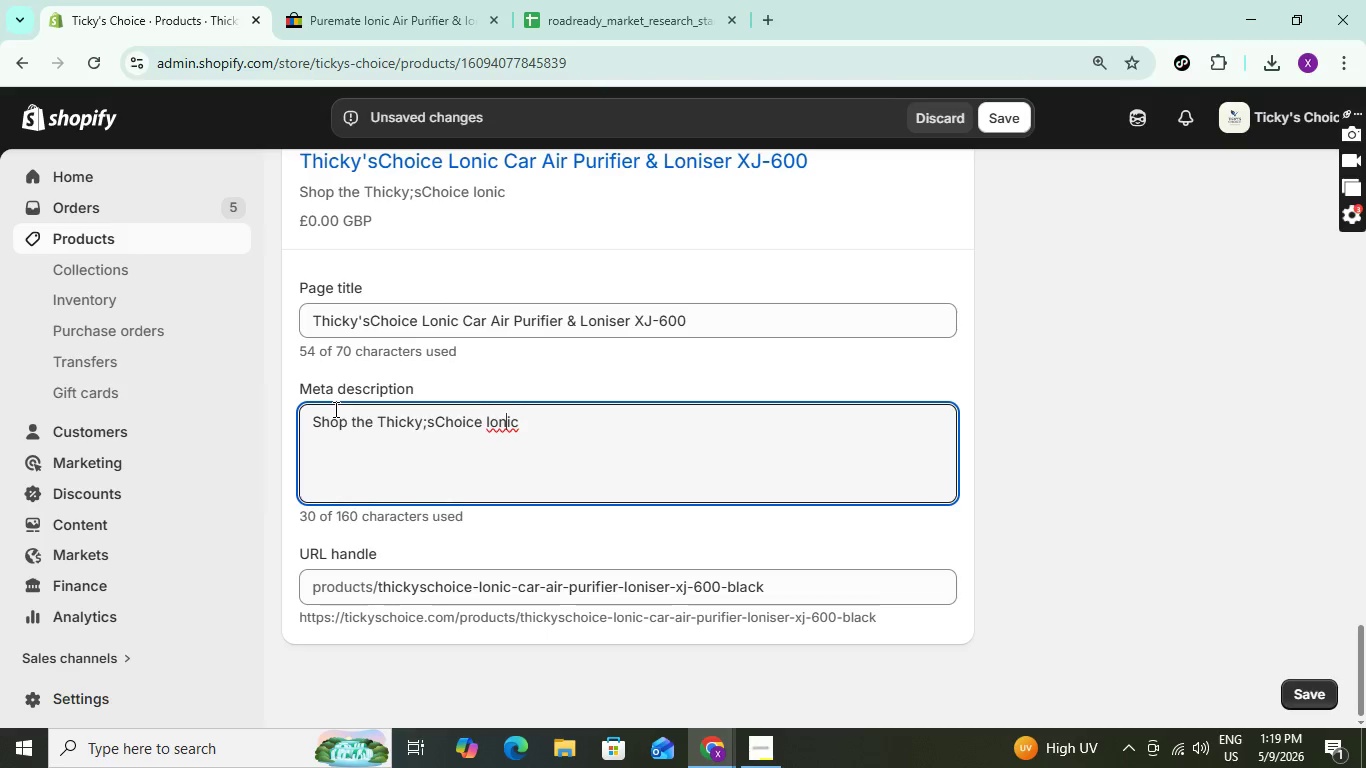 
key(ArrowRight)
 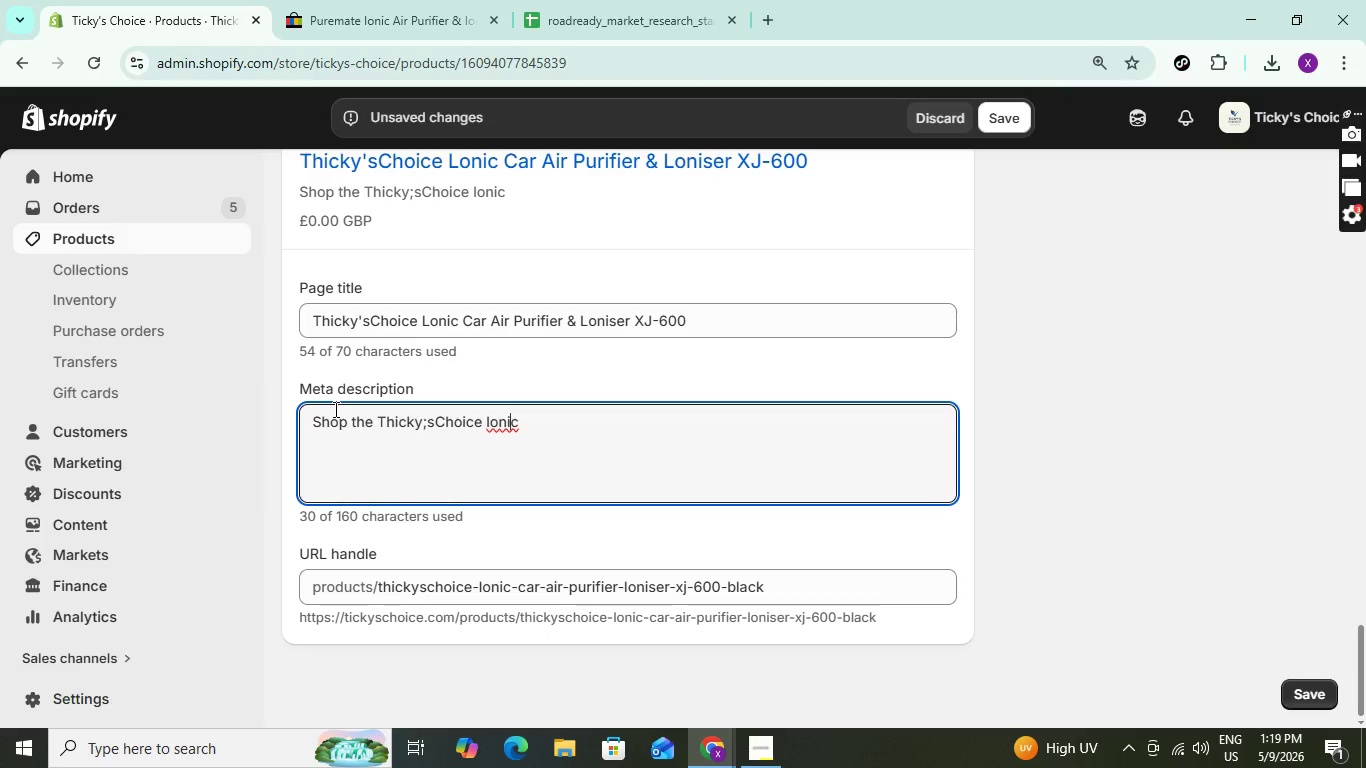 
key(ArrowRight)
 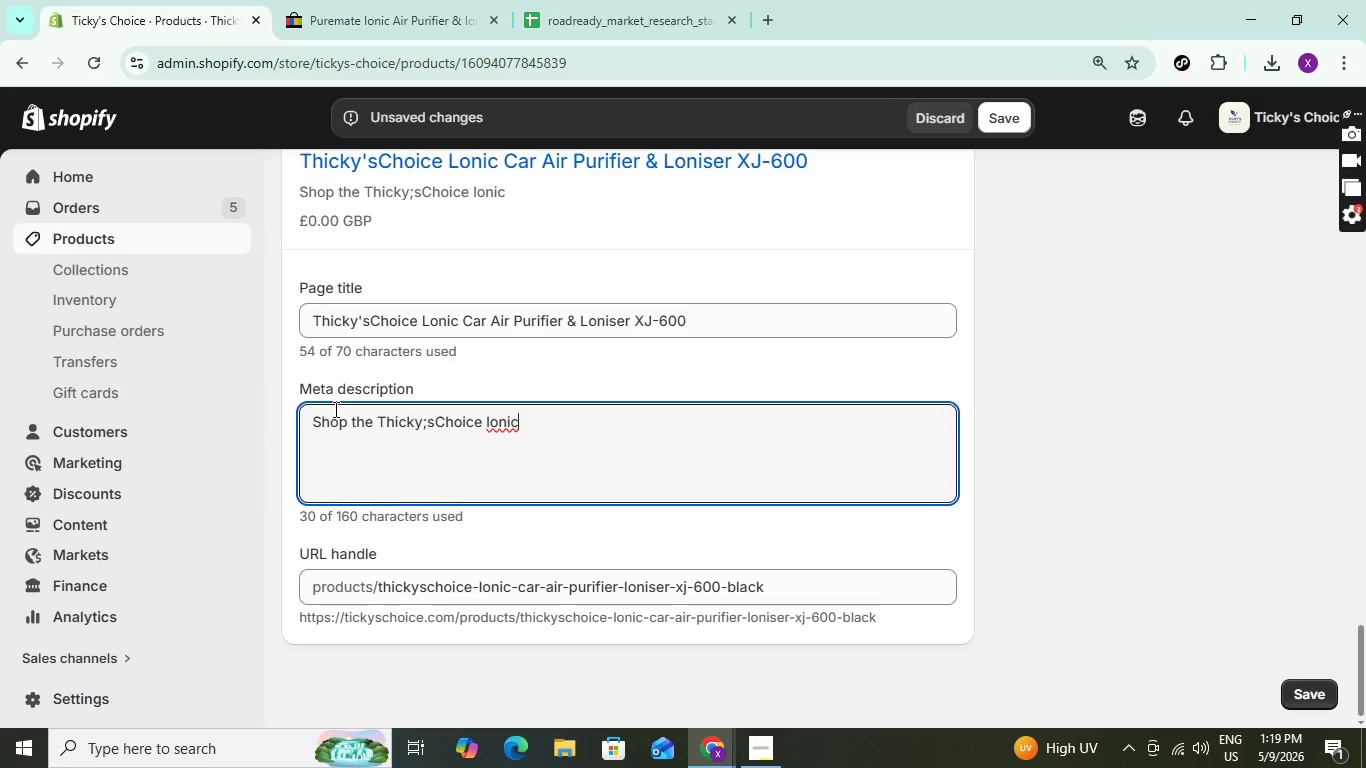 
key(ArrowRight)
 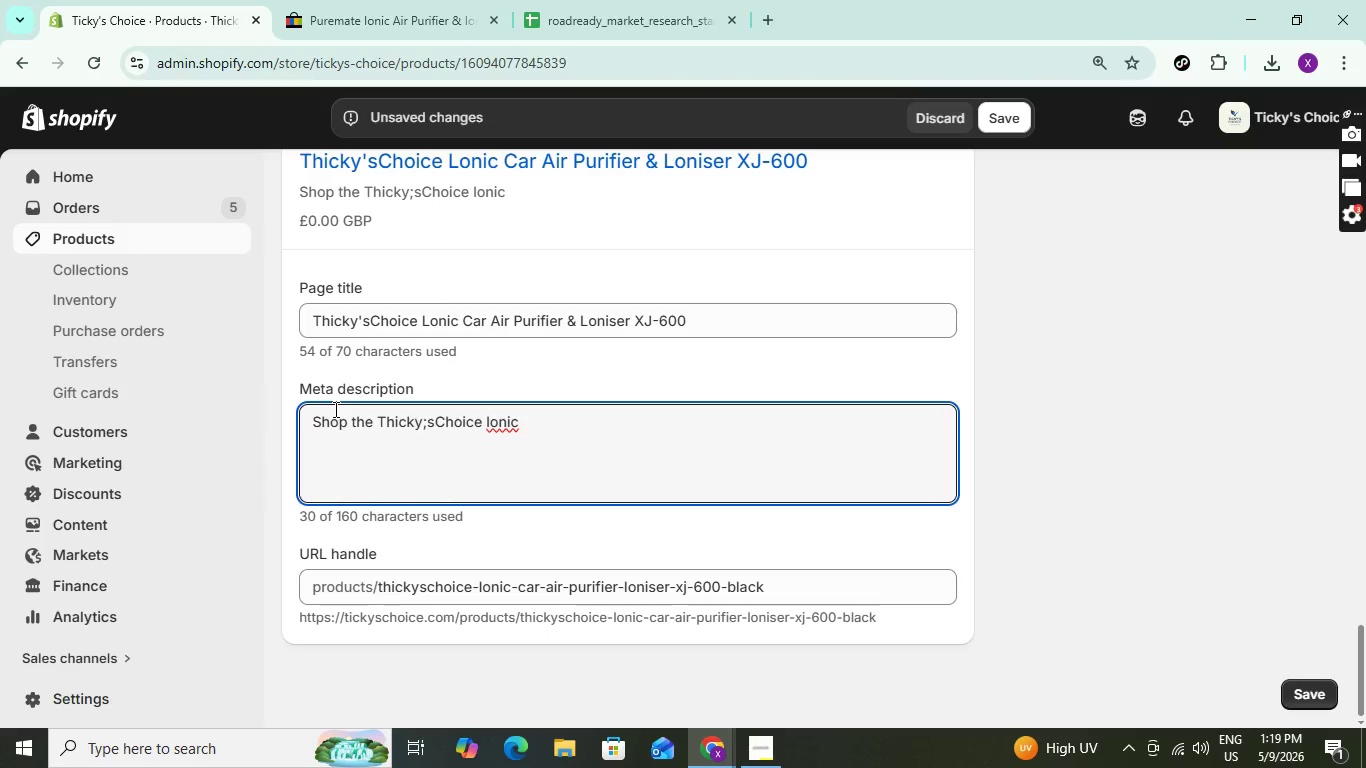 
type( Car )
 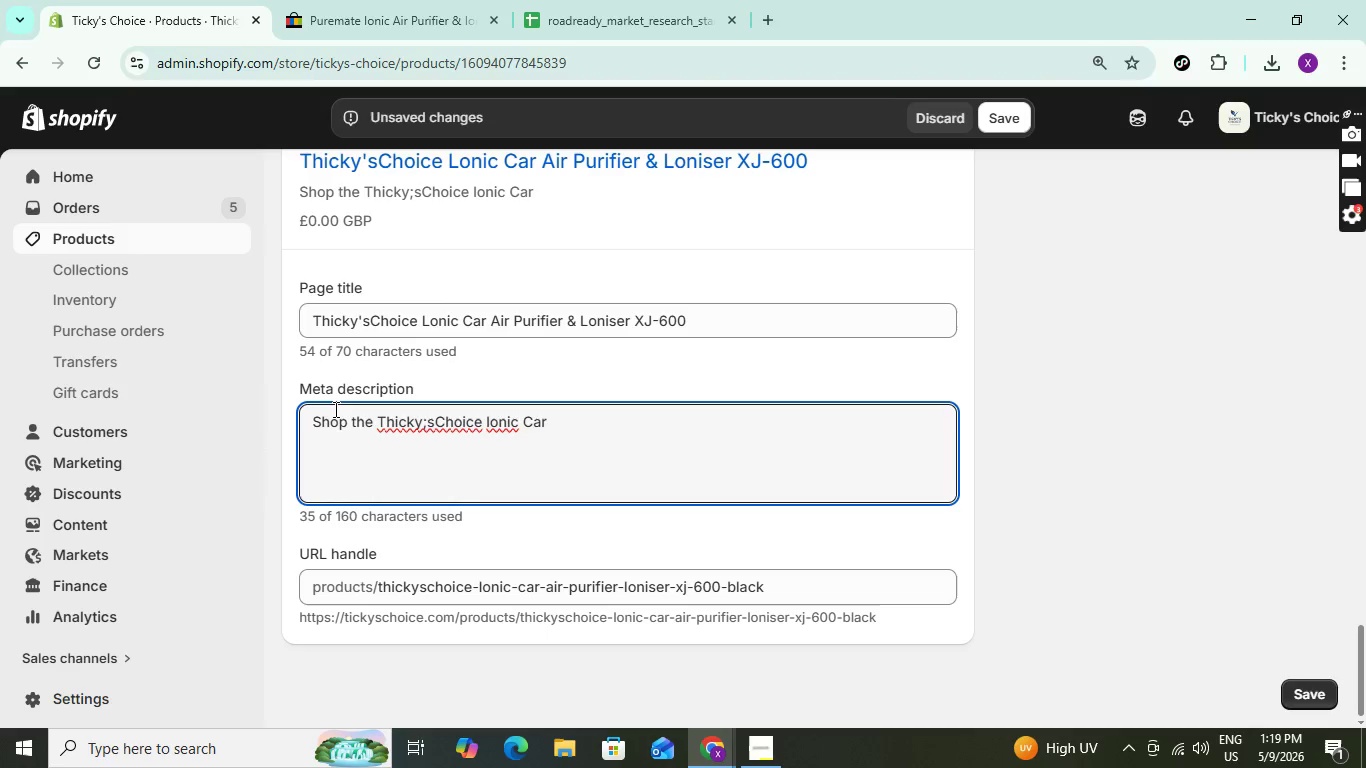 
type(Air puri)
 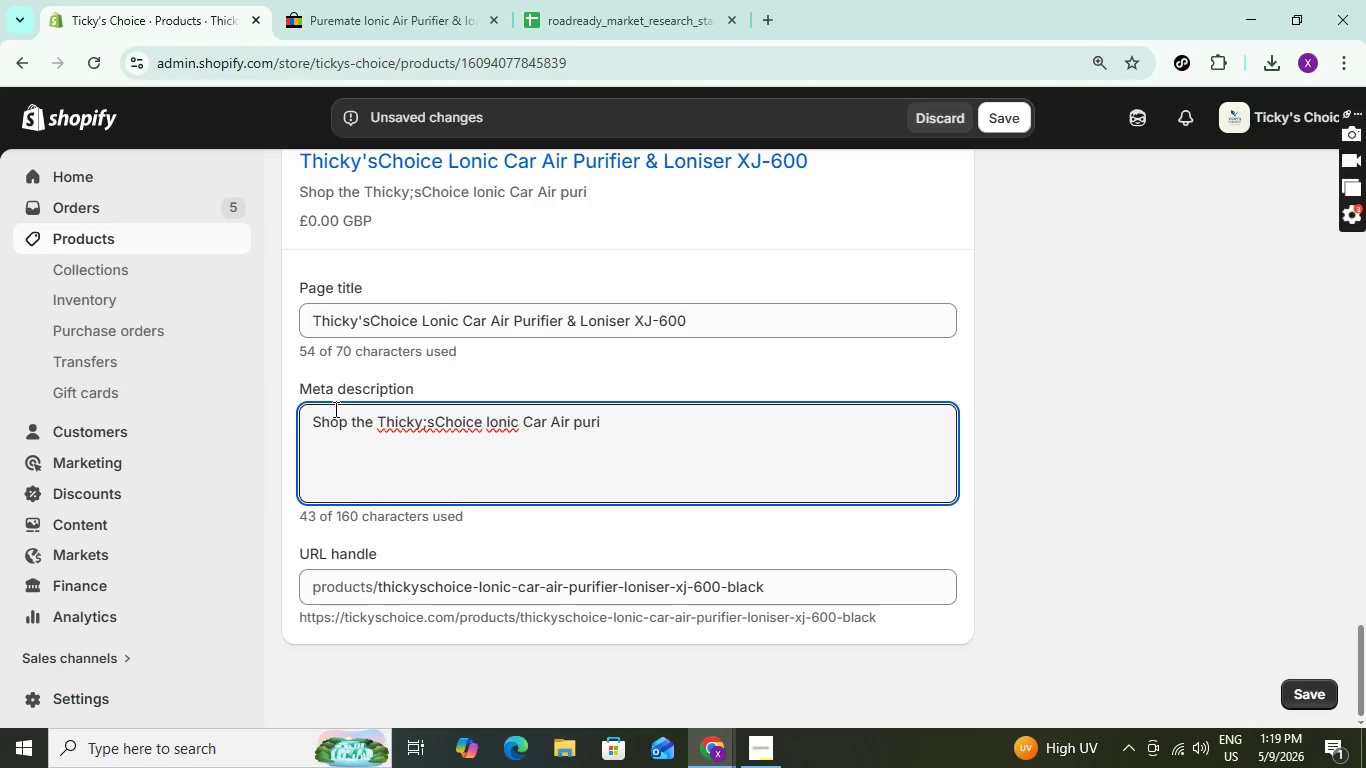 
left_click([334, 409])
 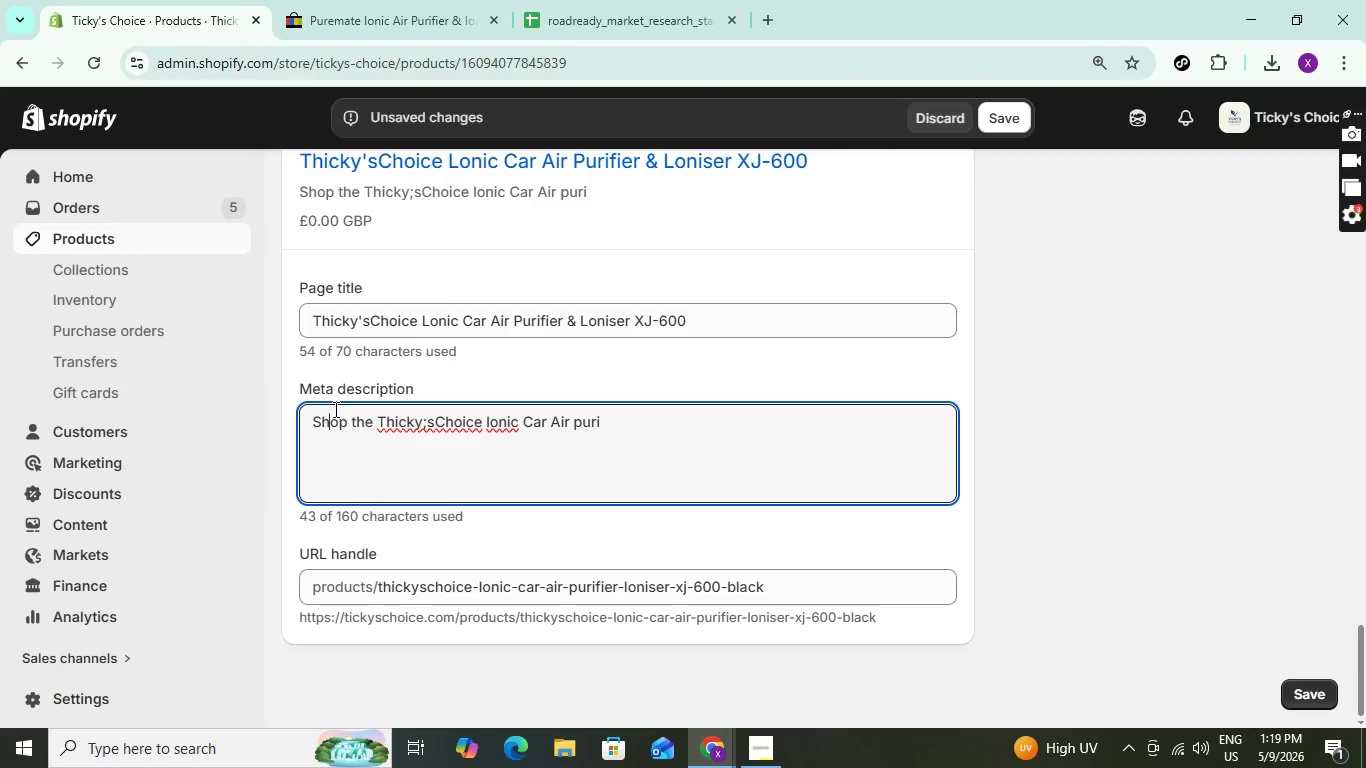 
type(fier )
key(Backspace)
key(Backspace)
key(Backspace)
key(Backspace)
key(Backspace)
type(Sh)
 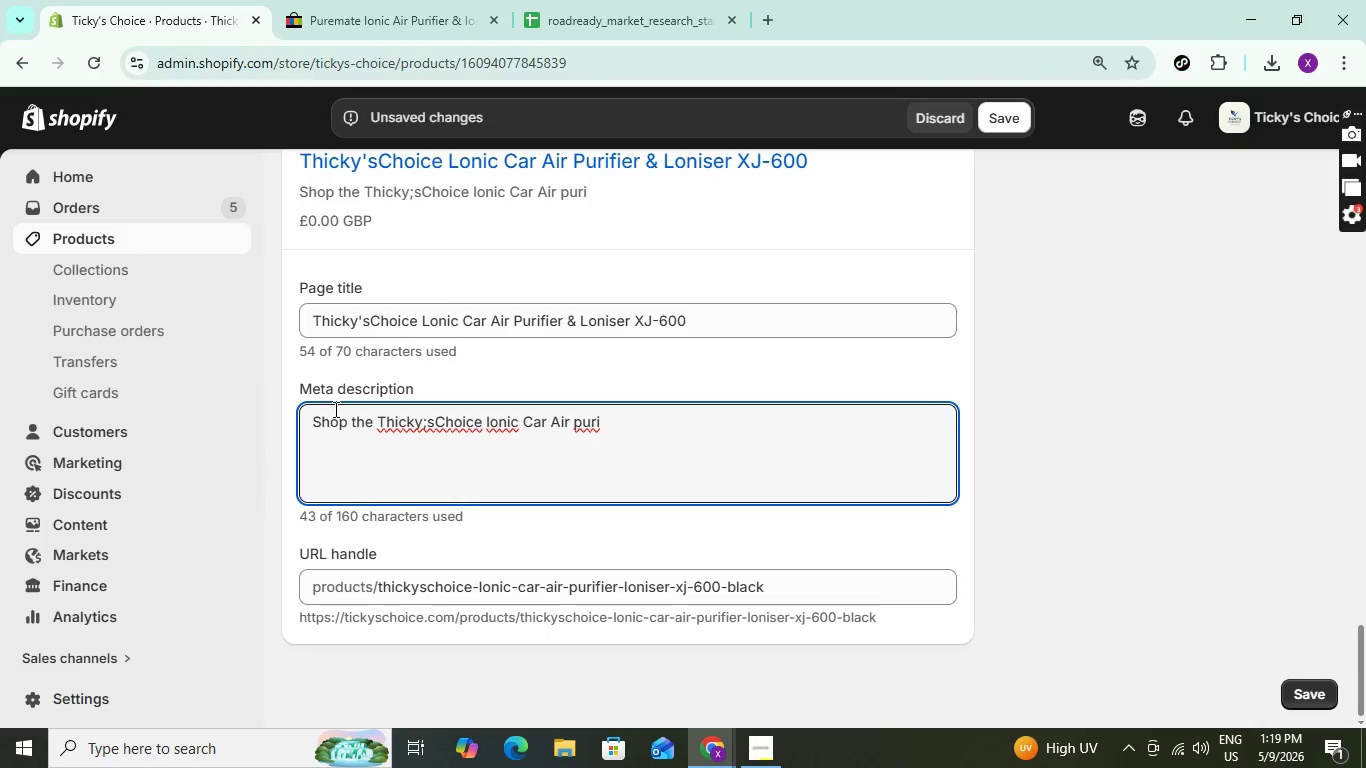 
hold_key(key=ArrowRight, duration=1.28)
 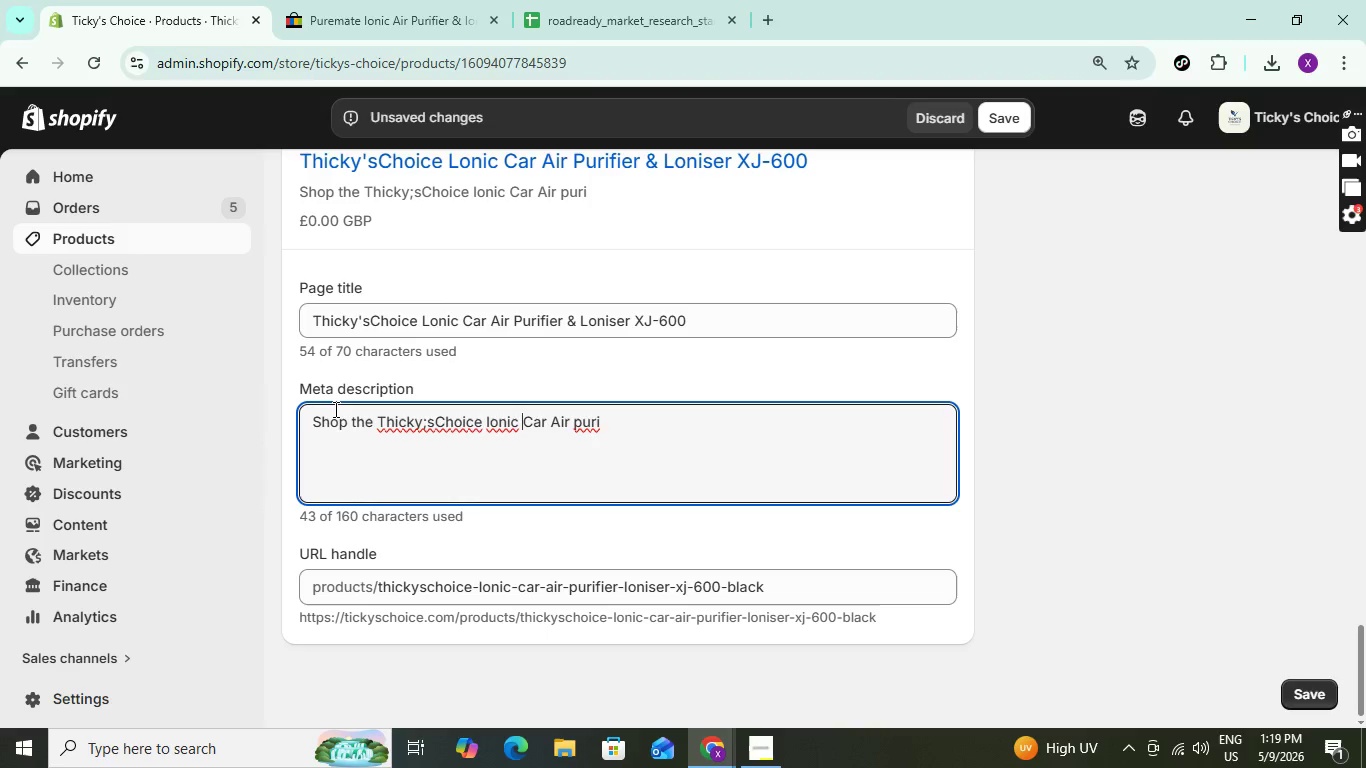 
hold_key(key=ArrowRight, duration=0.77)
 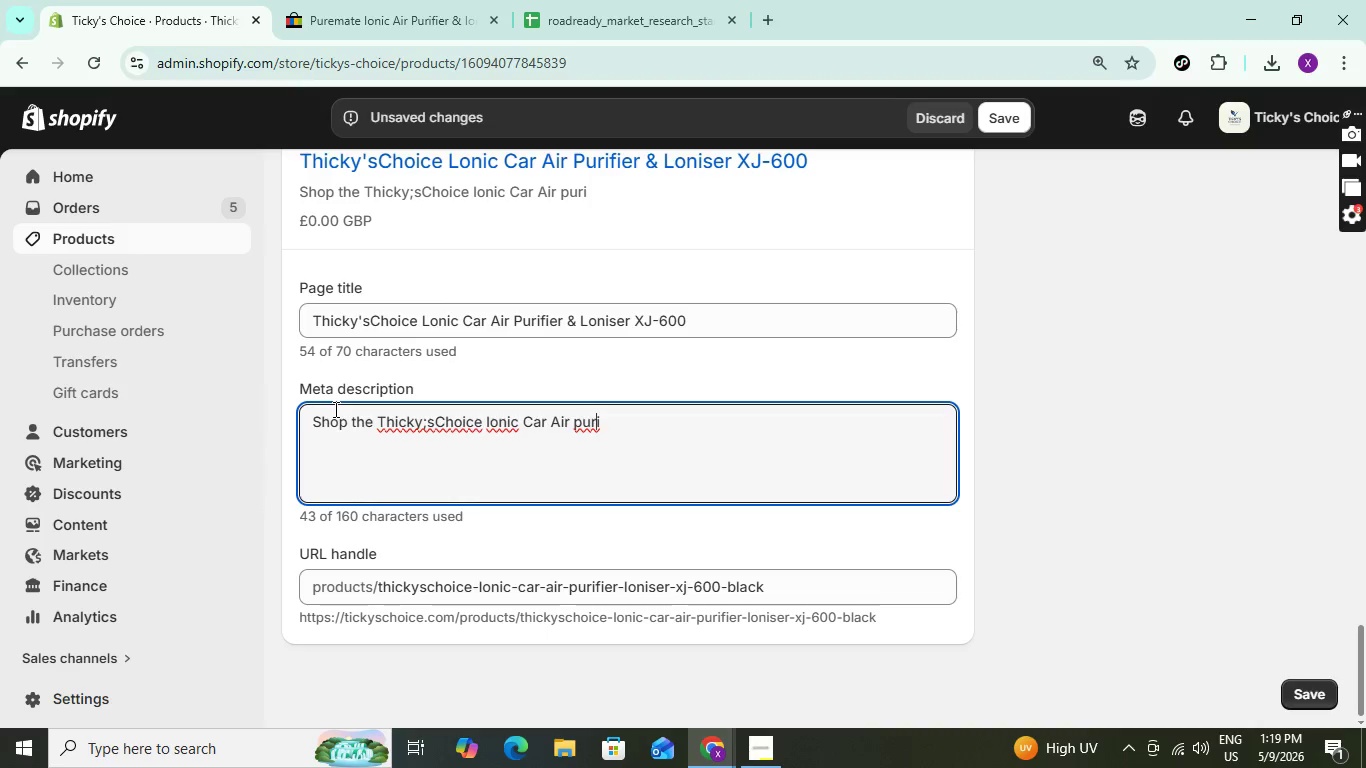 
key(ArrowRight)
 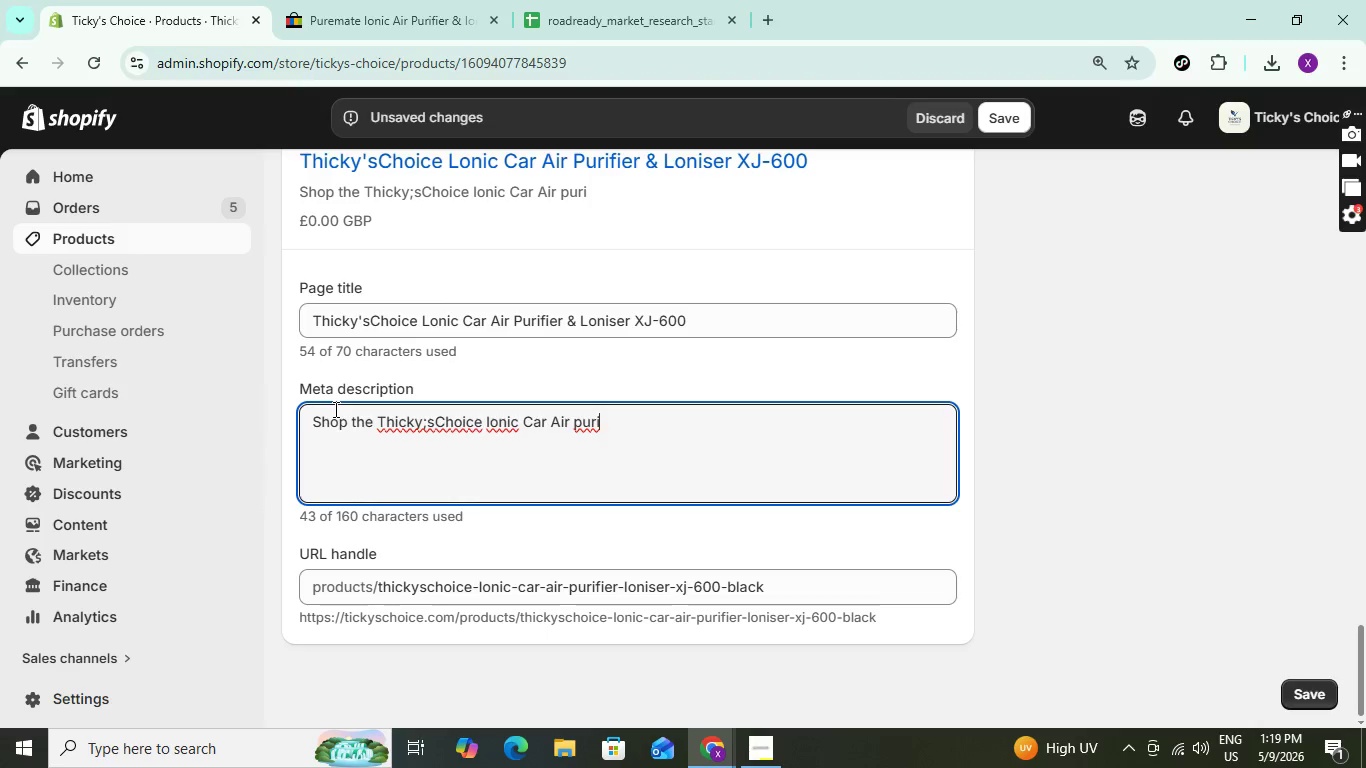 
key(ArrowRight)
 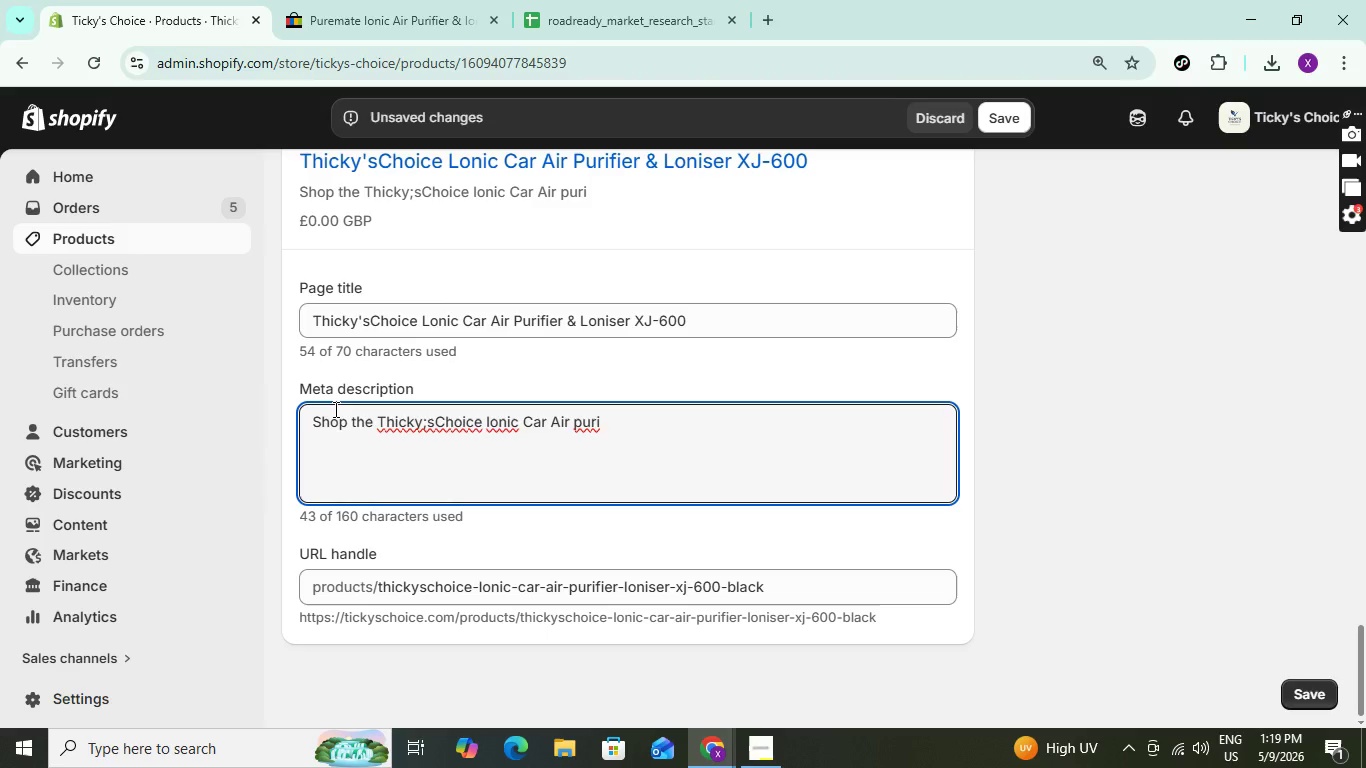 
type(fier )
 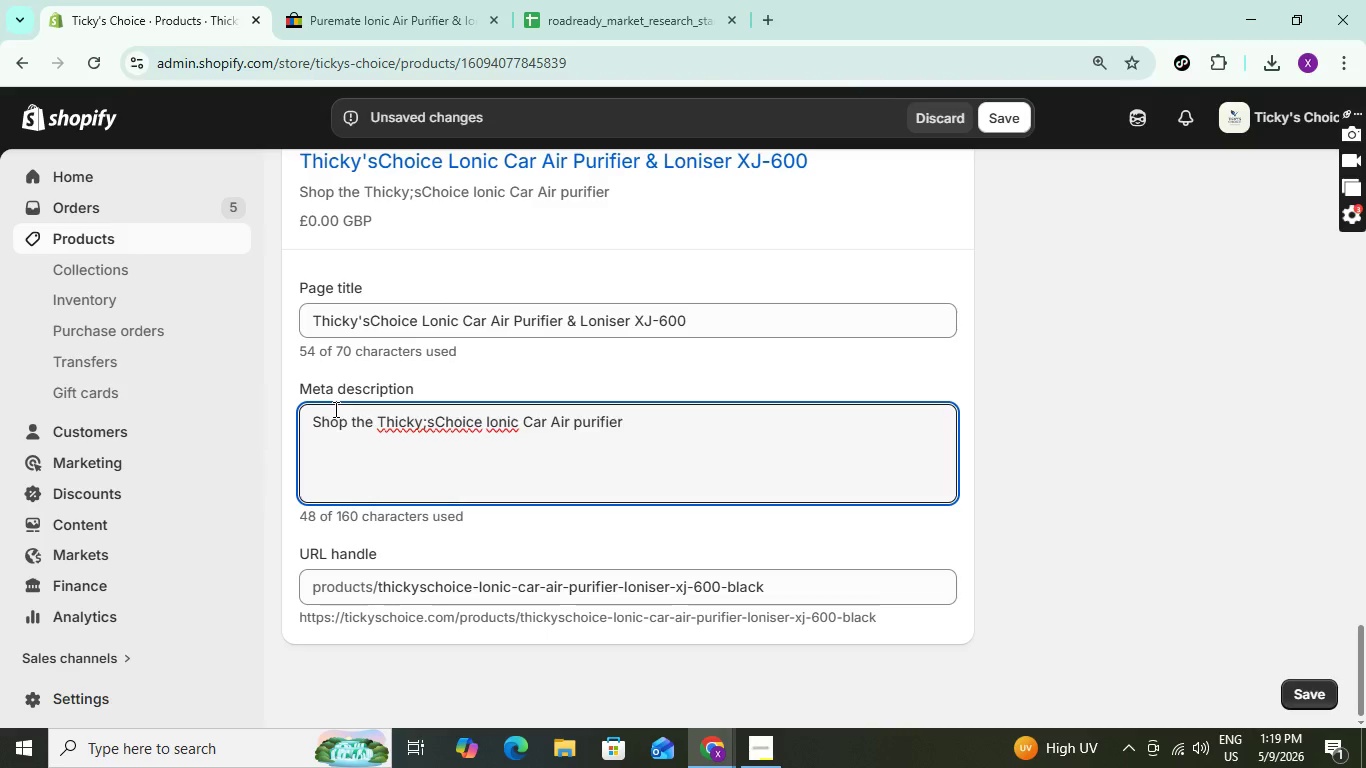 
wait(5.81)
 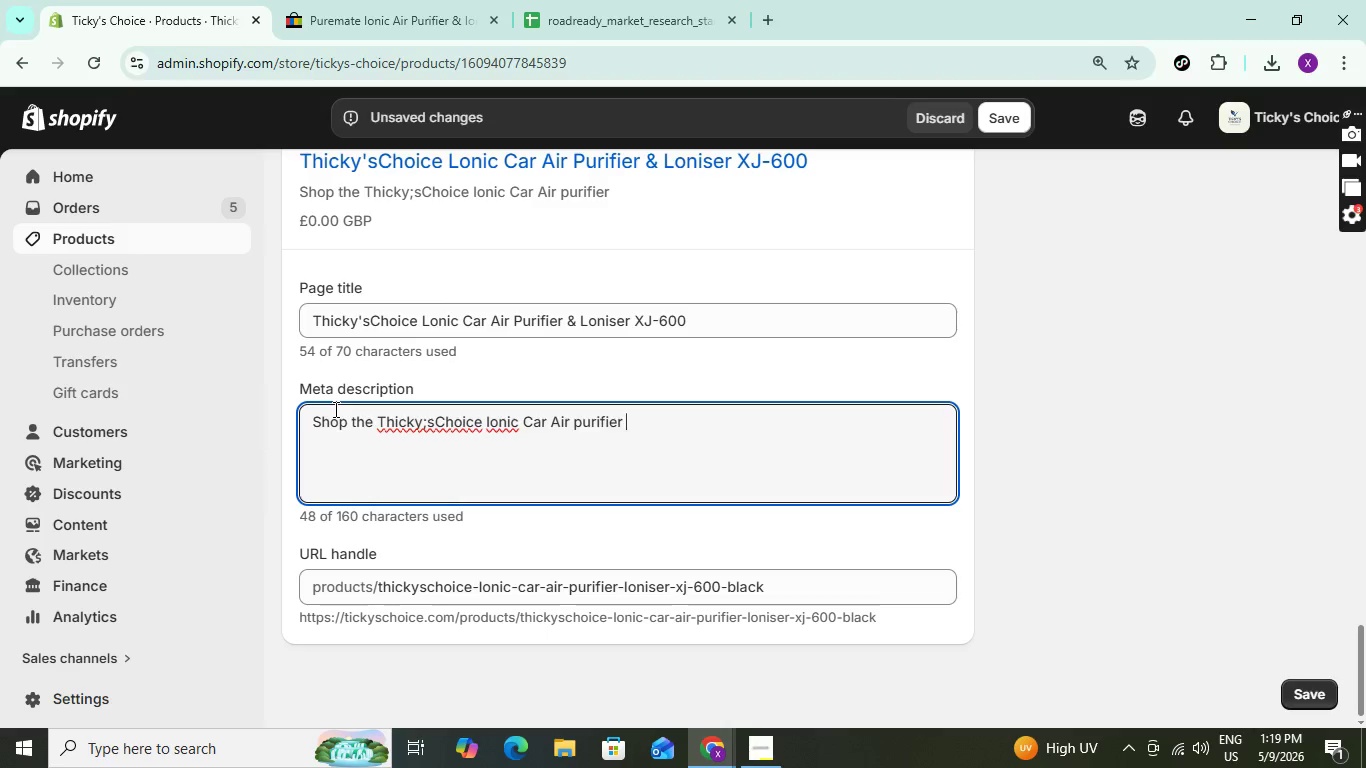 
type(& loniser )
 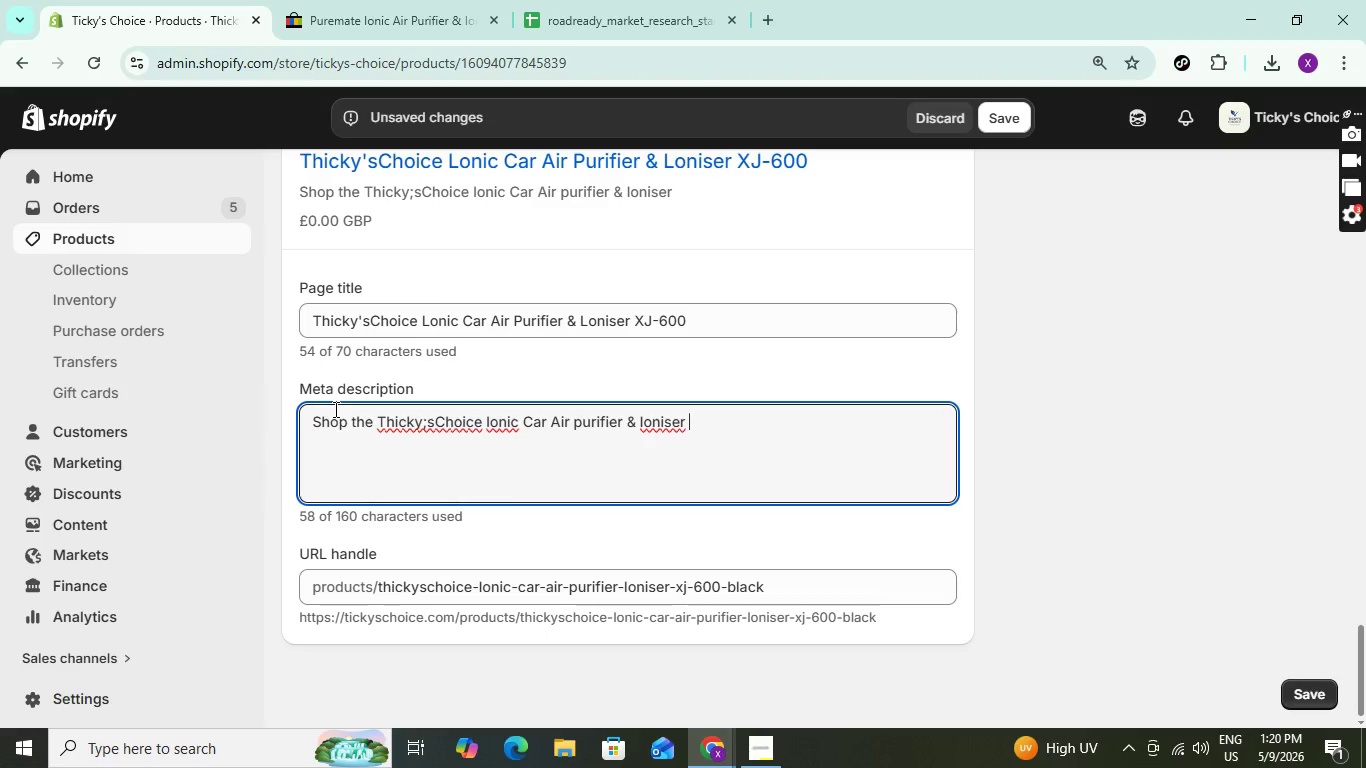 
type(with)
 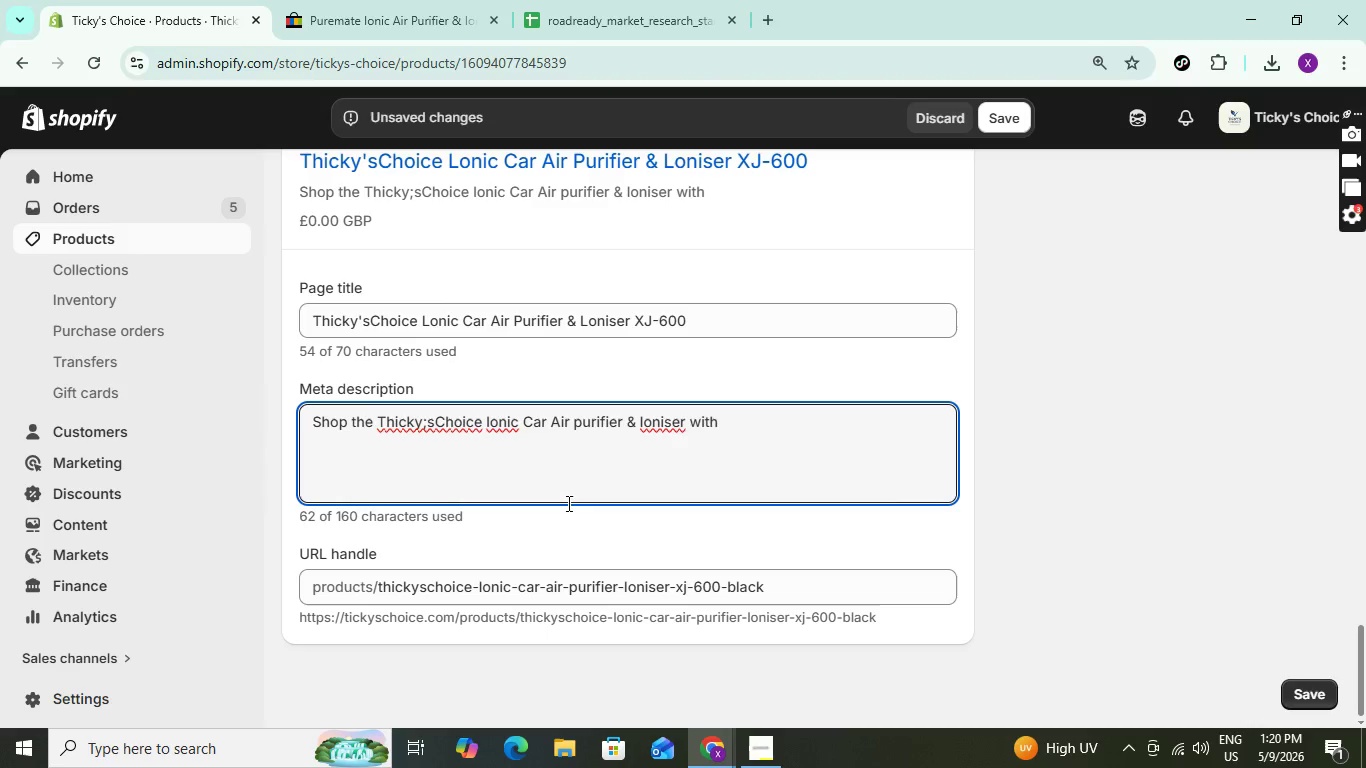 
wait(6.84)
 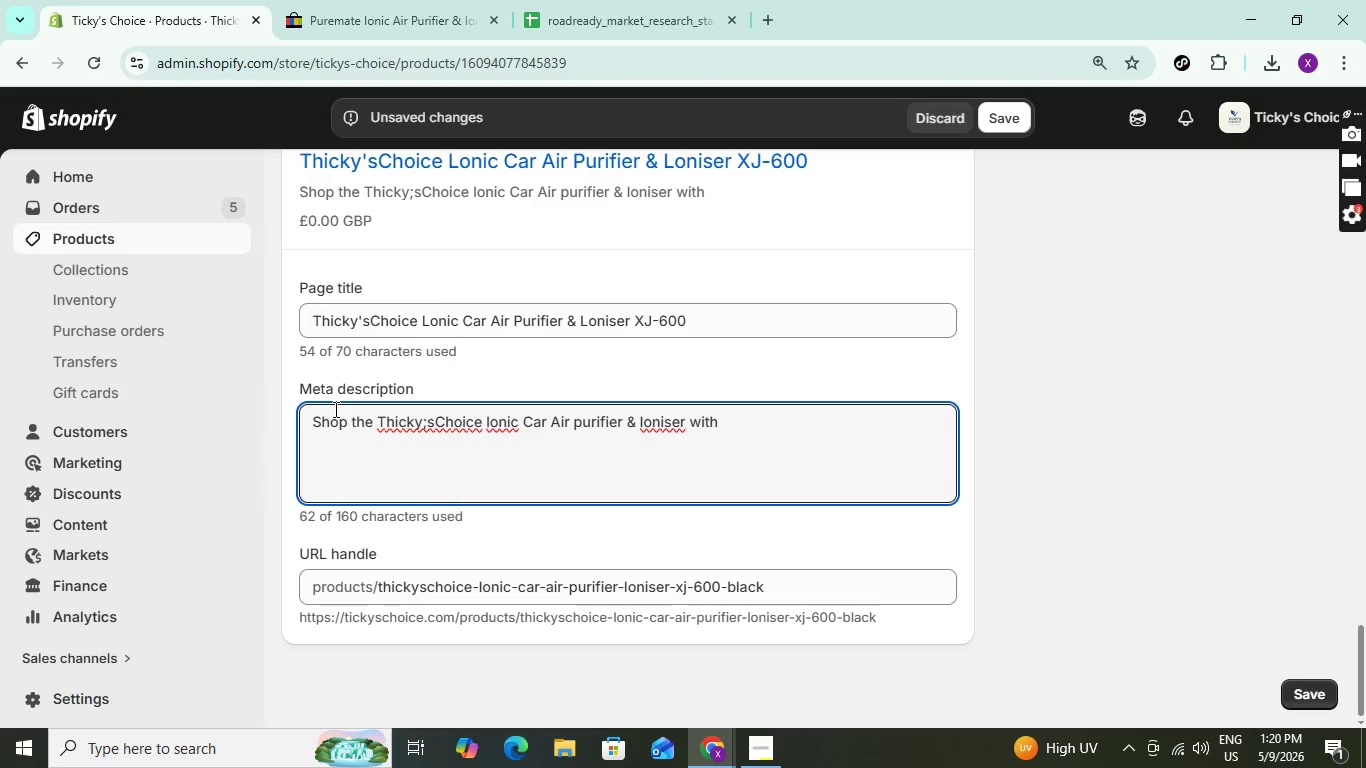 
right_click([667, 421])
 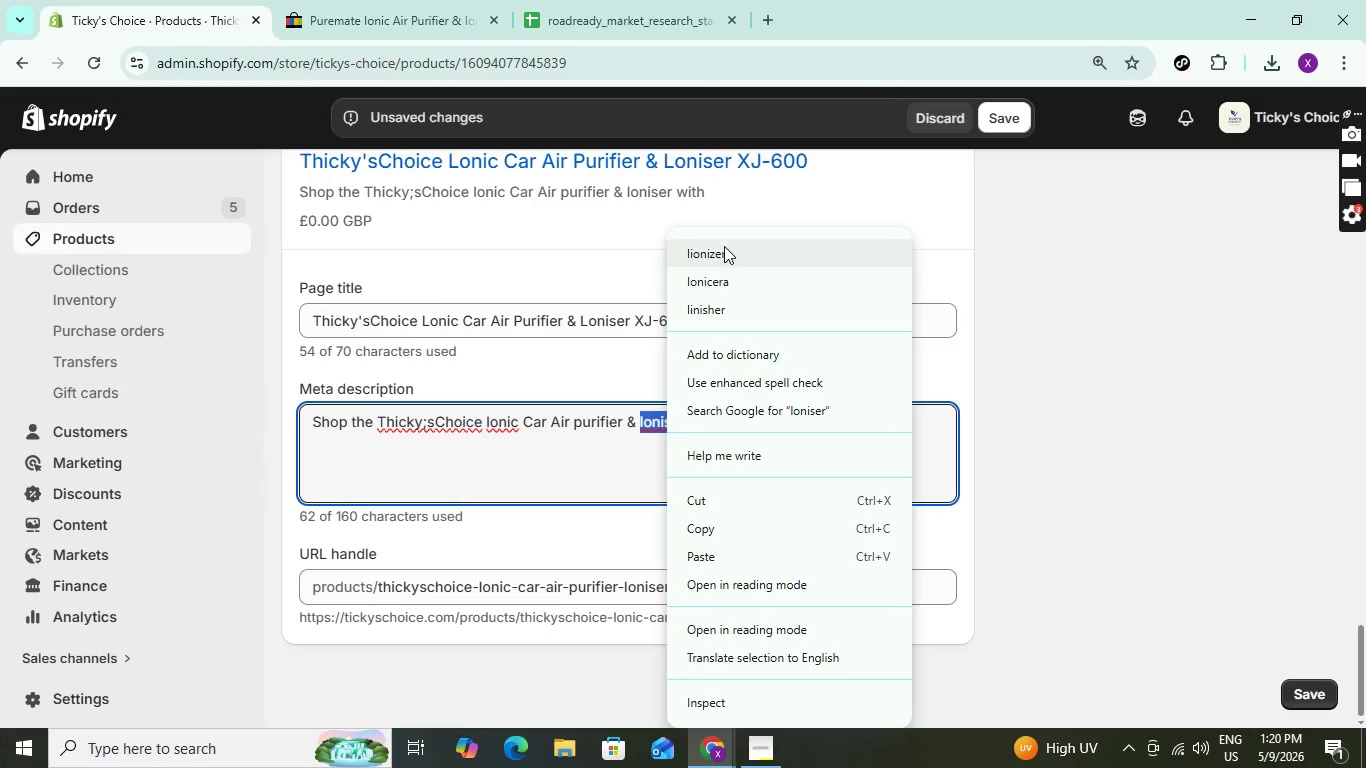 
left_click([724, 245])
 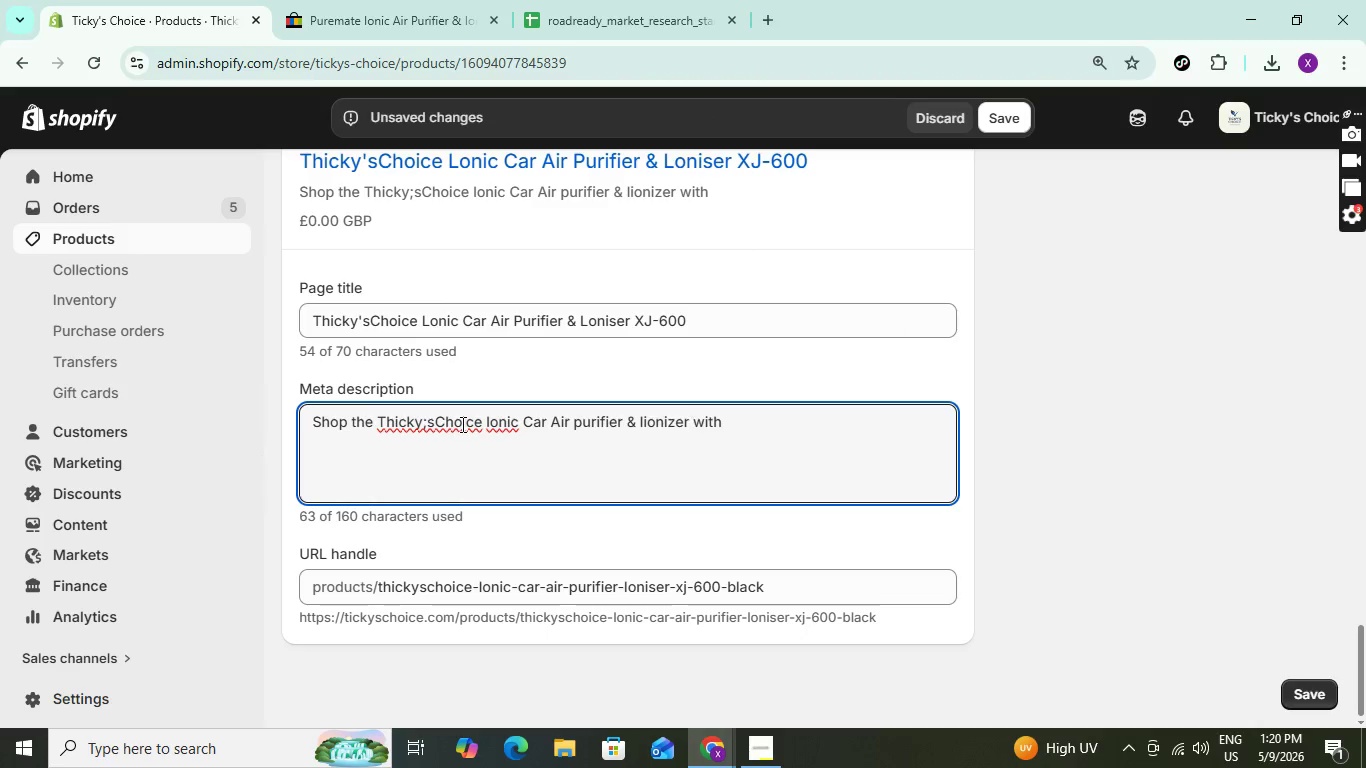 
right_click([461, 424])
 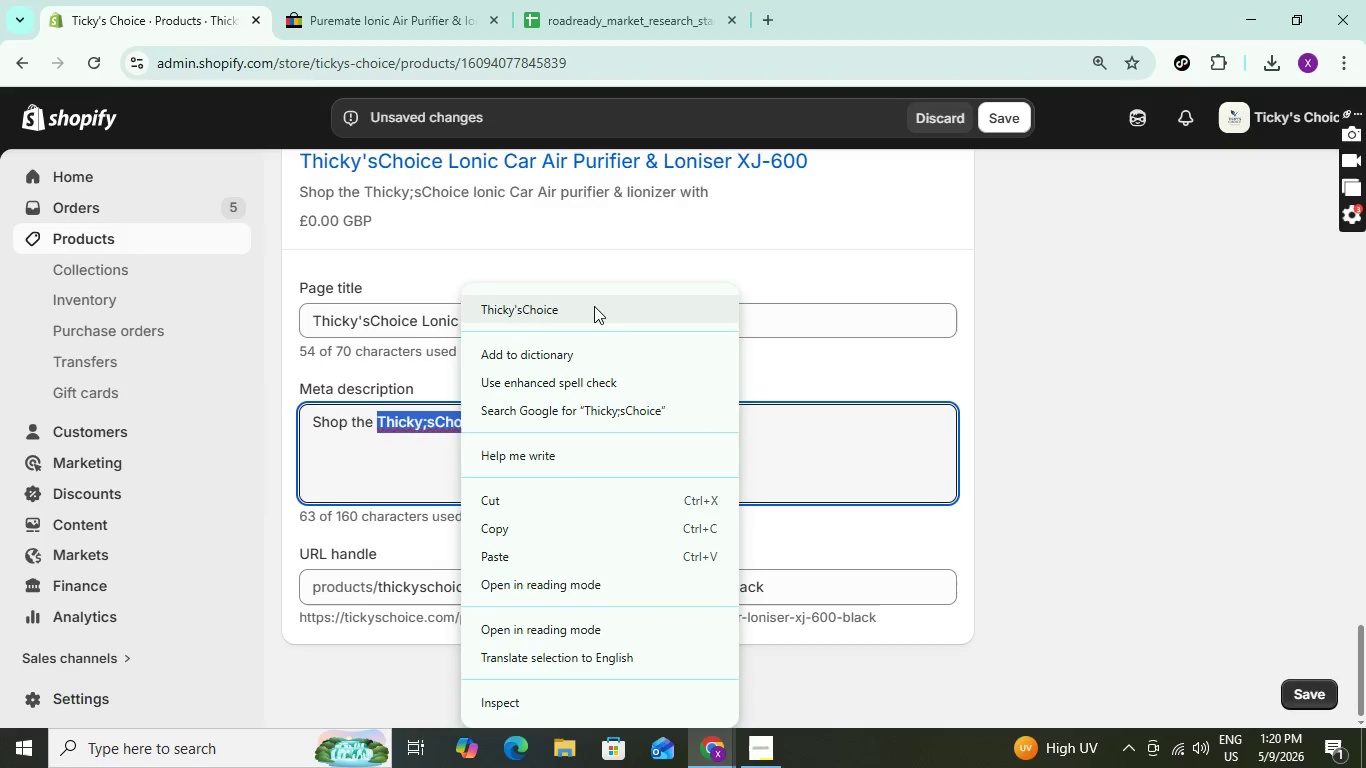 
left_click([594, 306])
 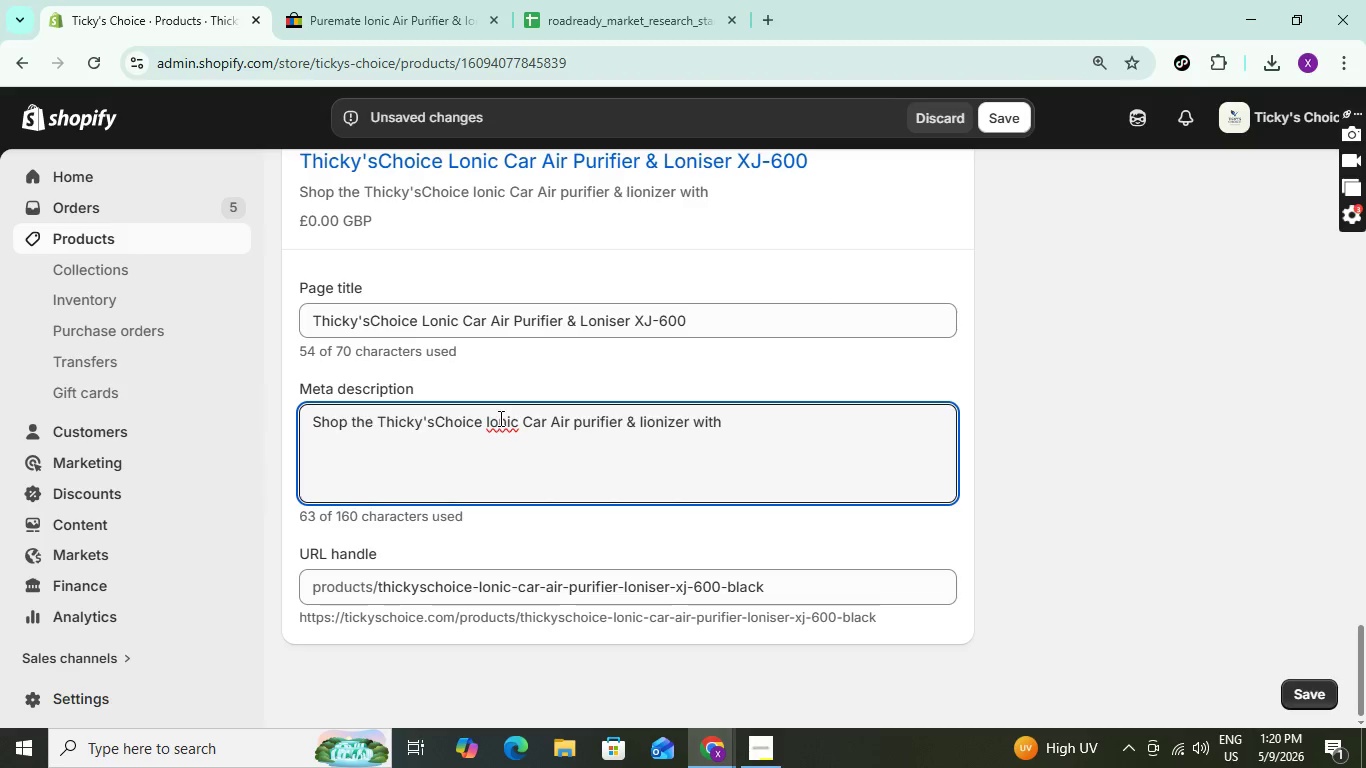 
right_click([499, 419])
 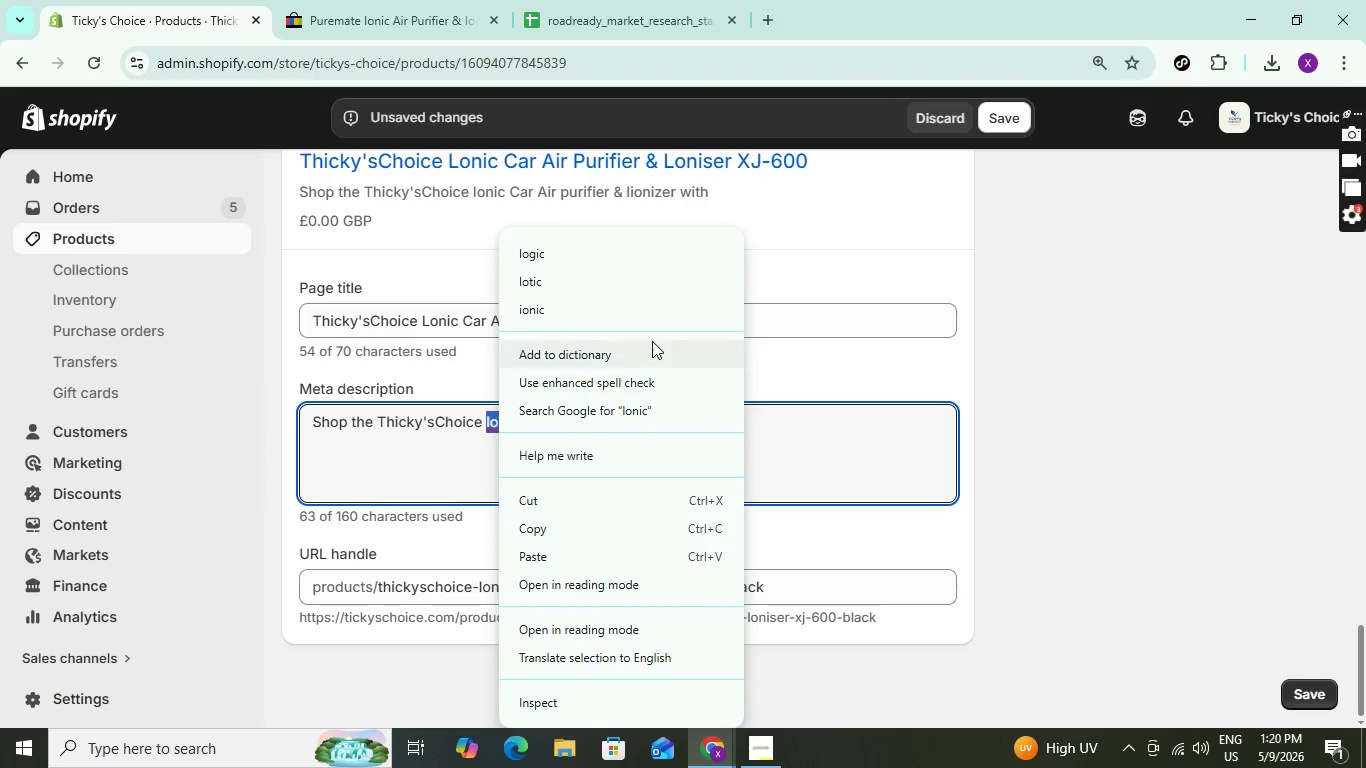 
left_click([606, 305])
 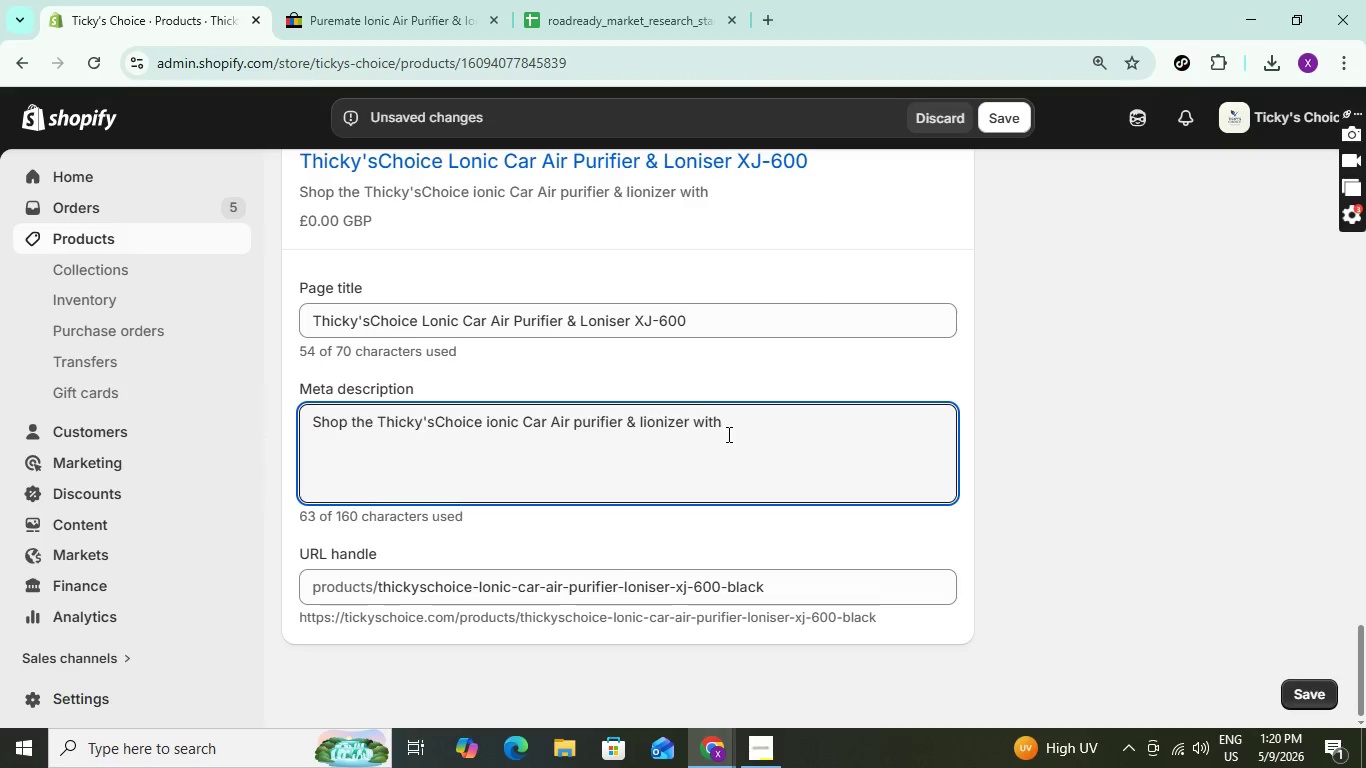 
left_click([729, 433])
 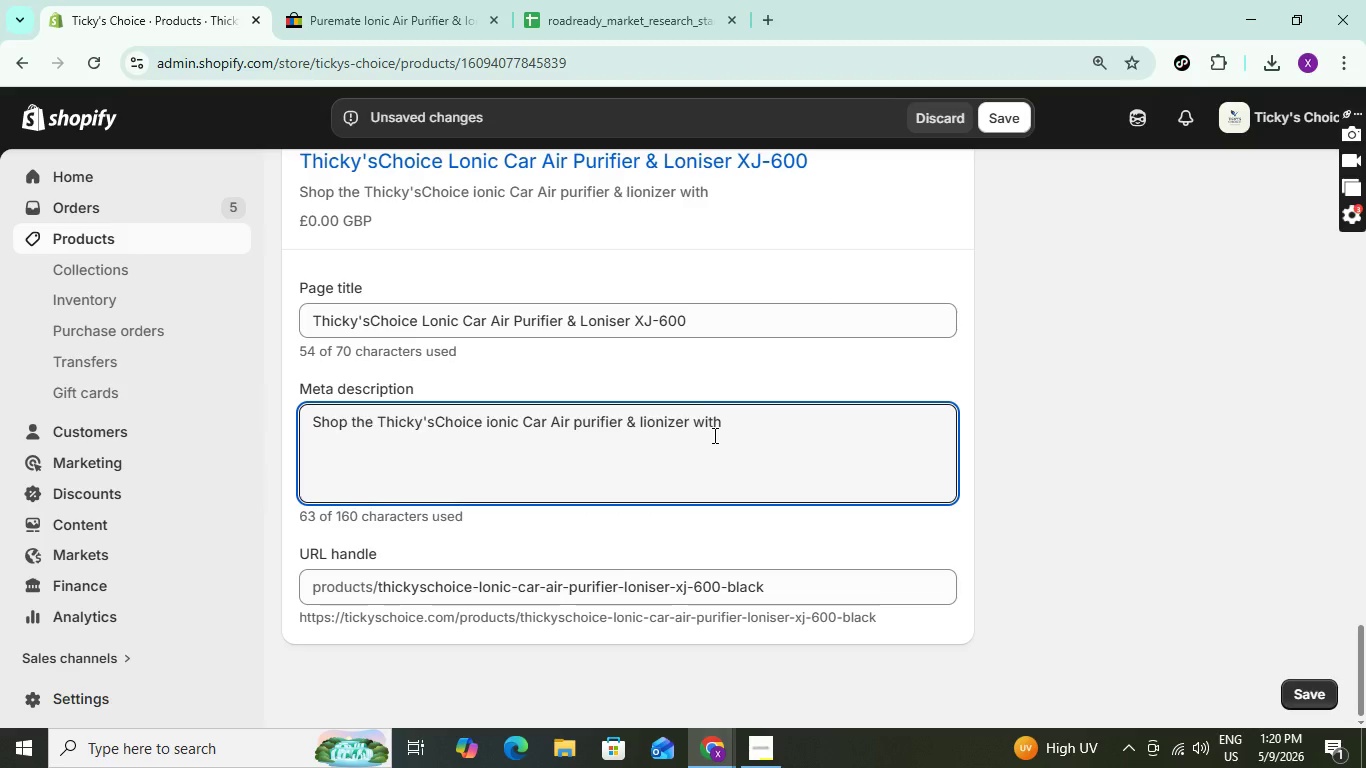 
wait(9.88)
 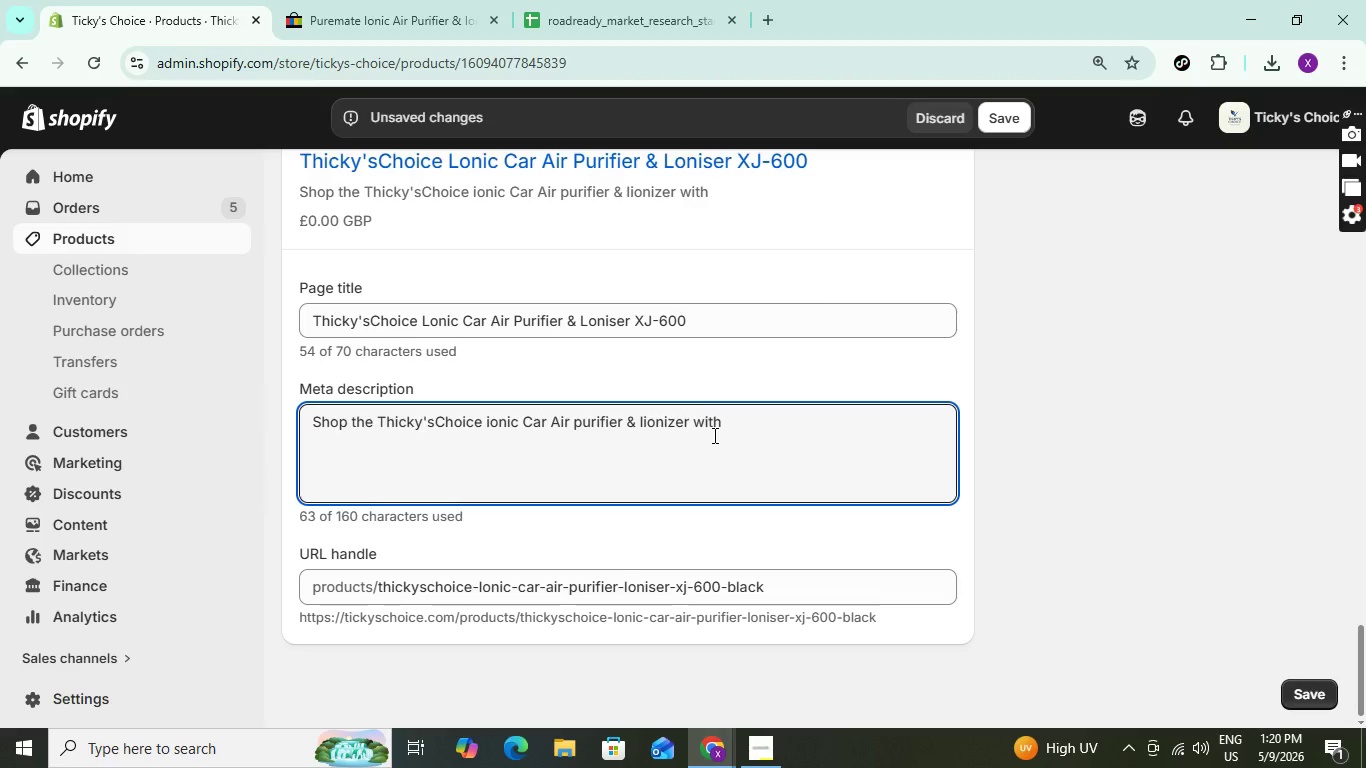 
type(advanced negative o)
key(Backspace)
type(ion )
 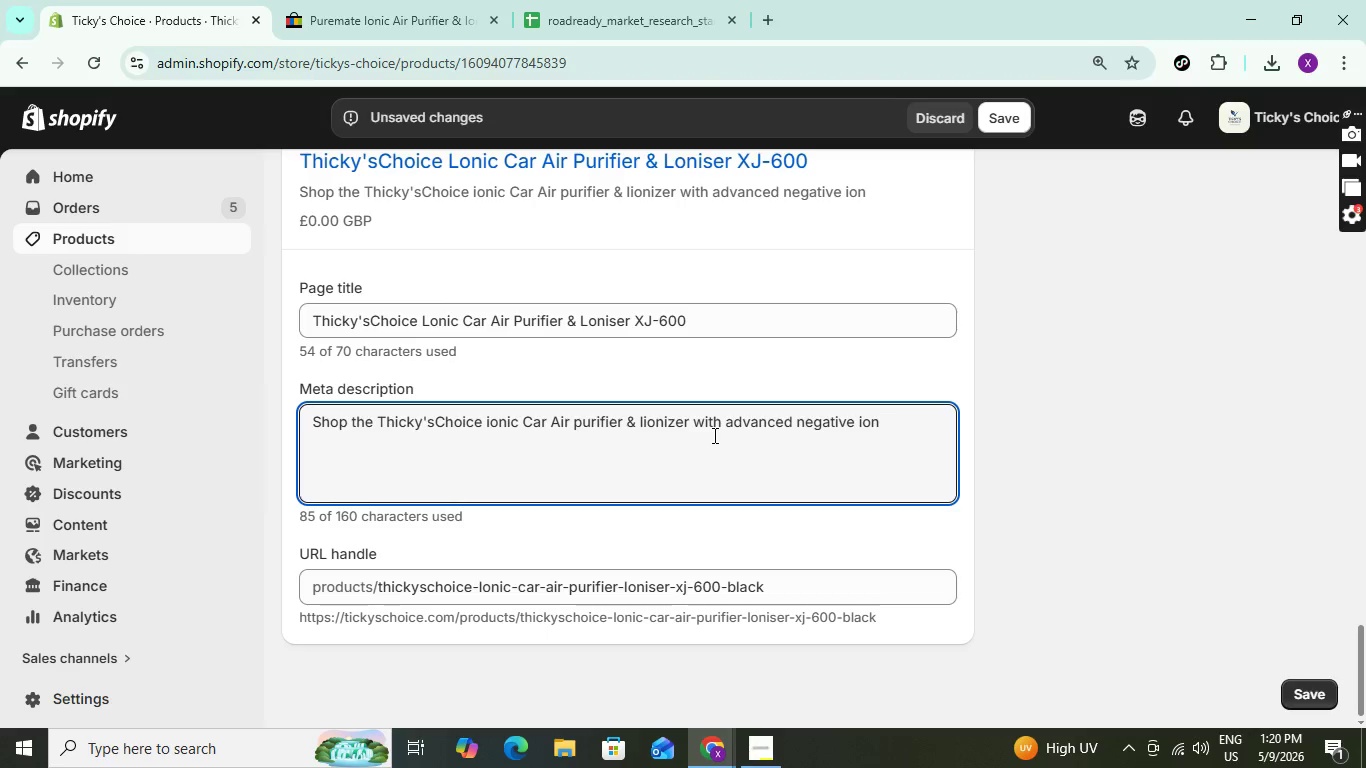 
type(technoi)
 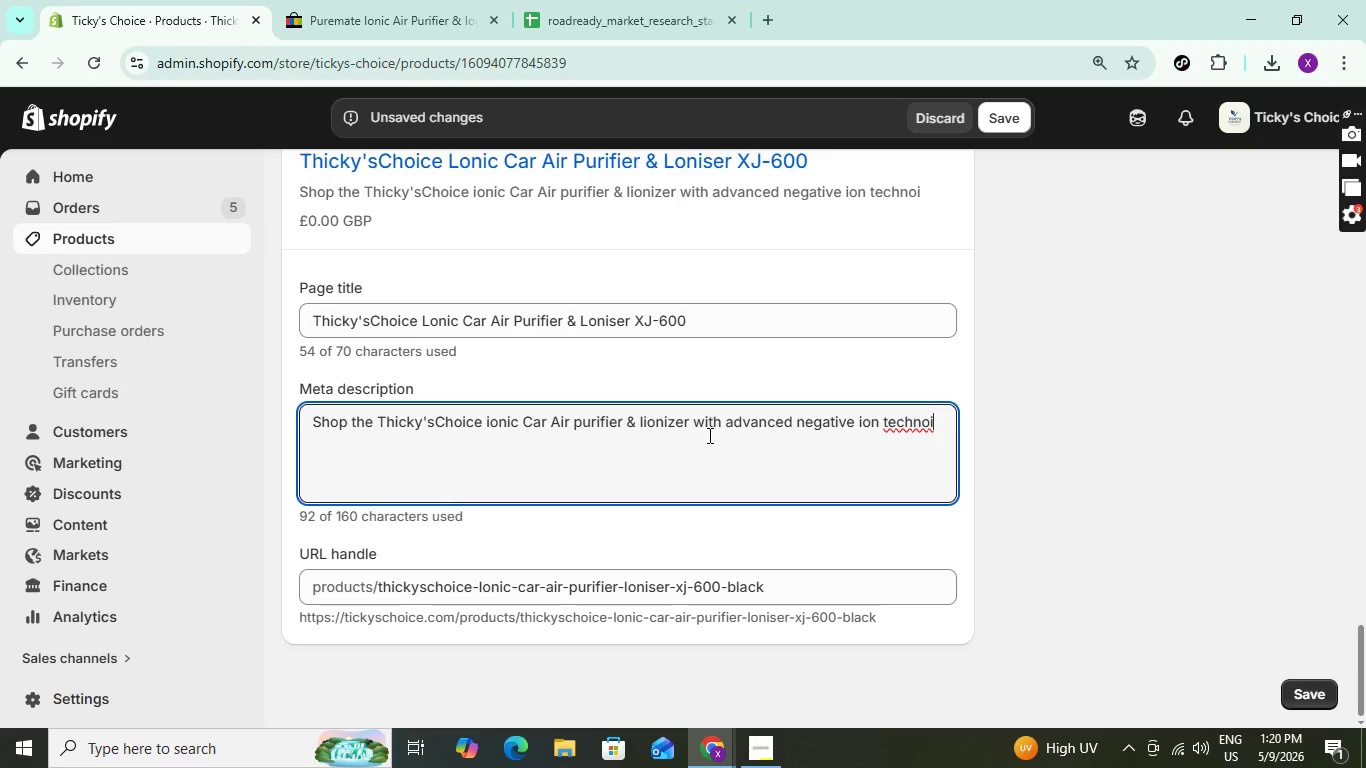 
wait(7.14)
 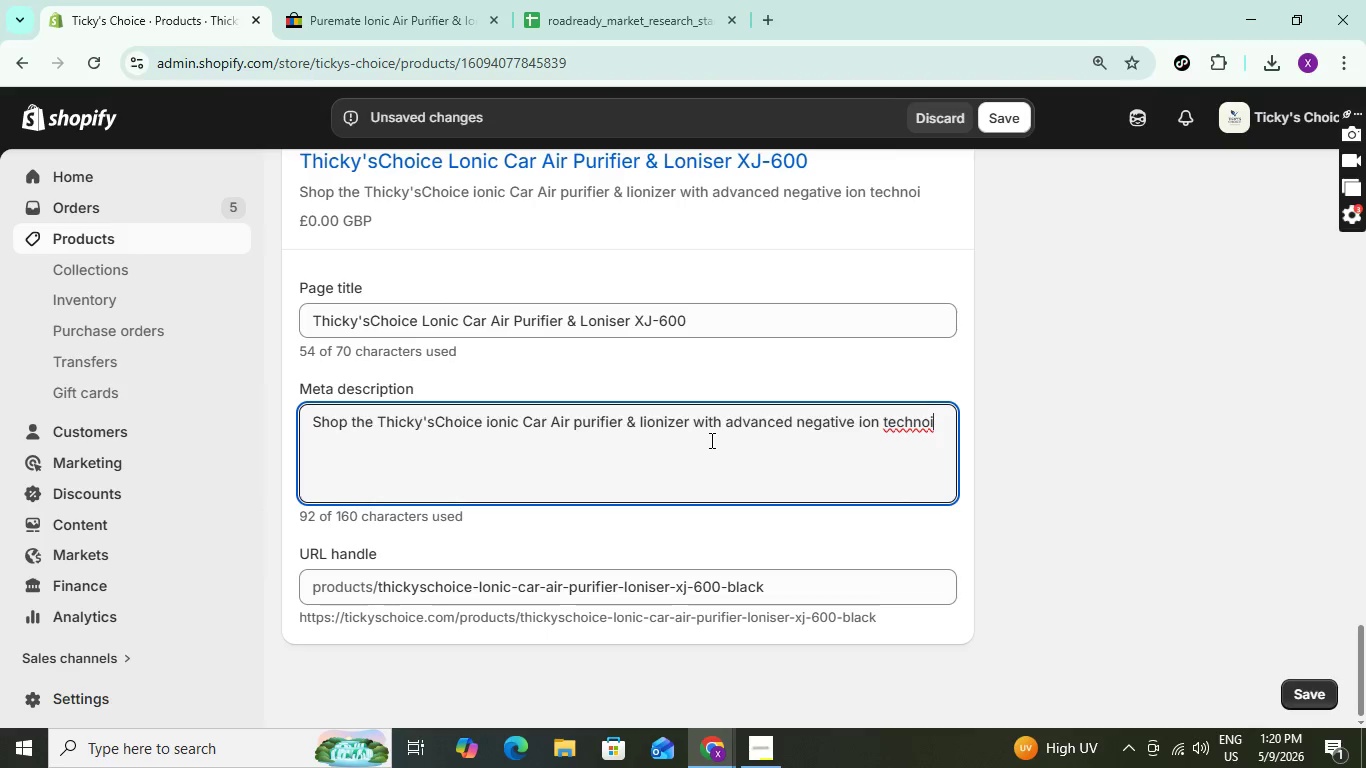 
key(Backspace)
type(logy )
key(Backspace)
type(, uktra )
key(Backspace)
key(Backspace)
key(Backspace)
key(Backspace)
key(Backspace)
type(ltra )
 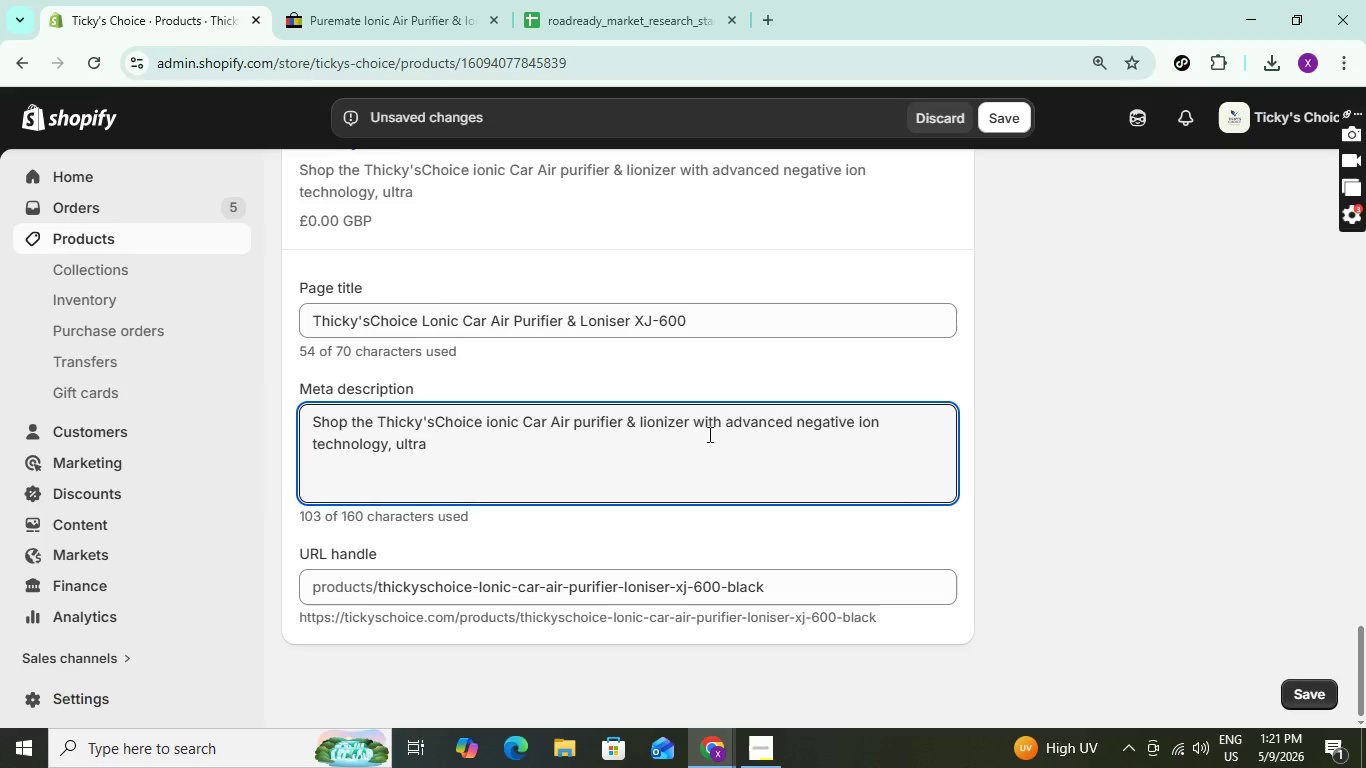 
wait(12.27)
 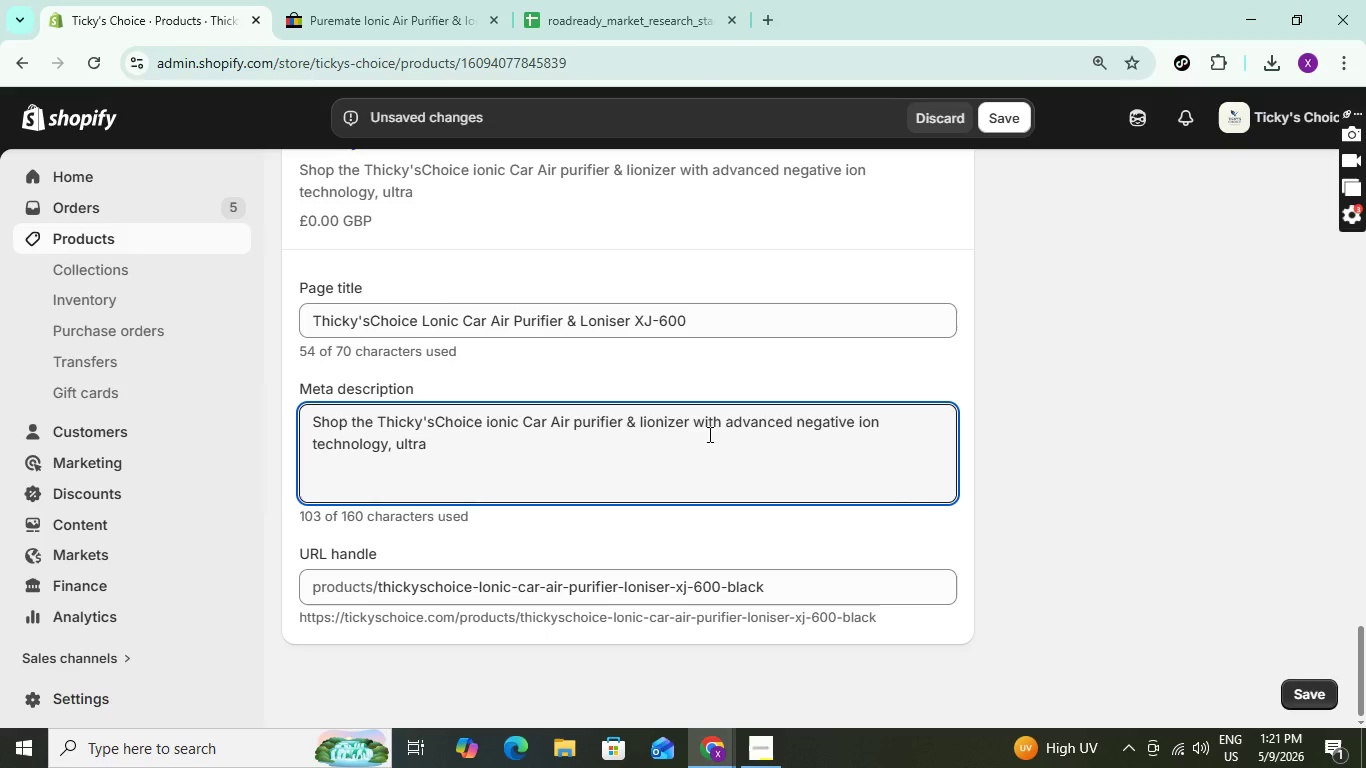 
key(Backspace)
 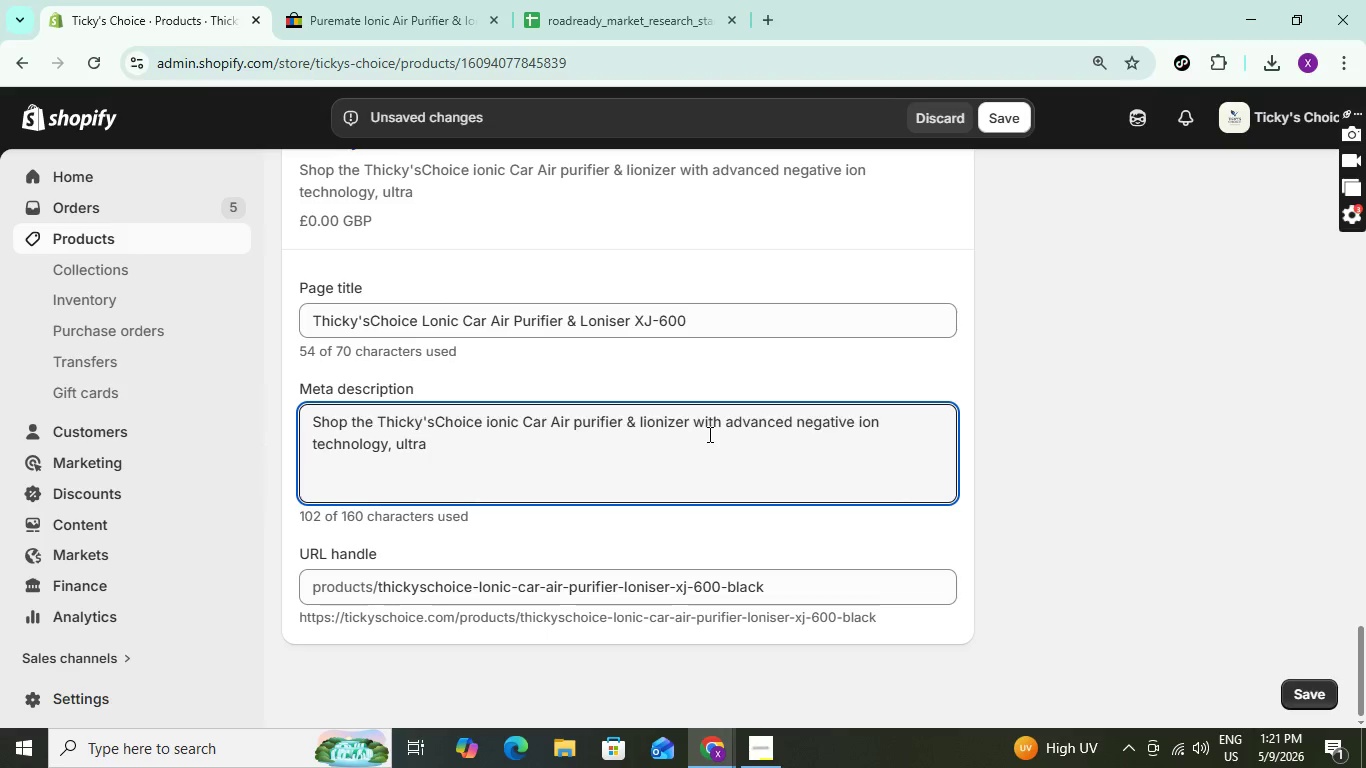 
key(Minus)
 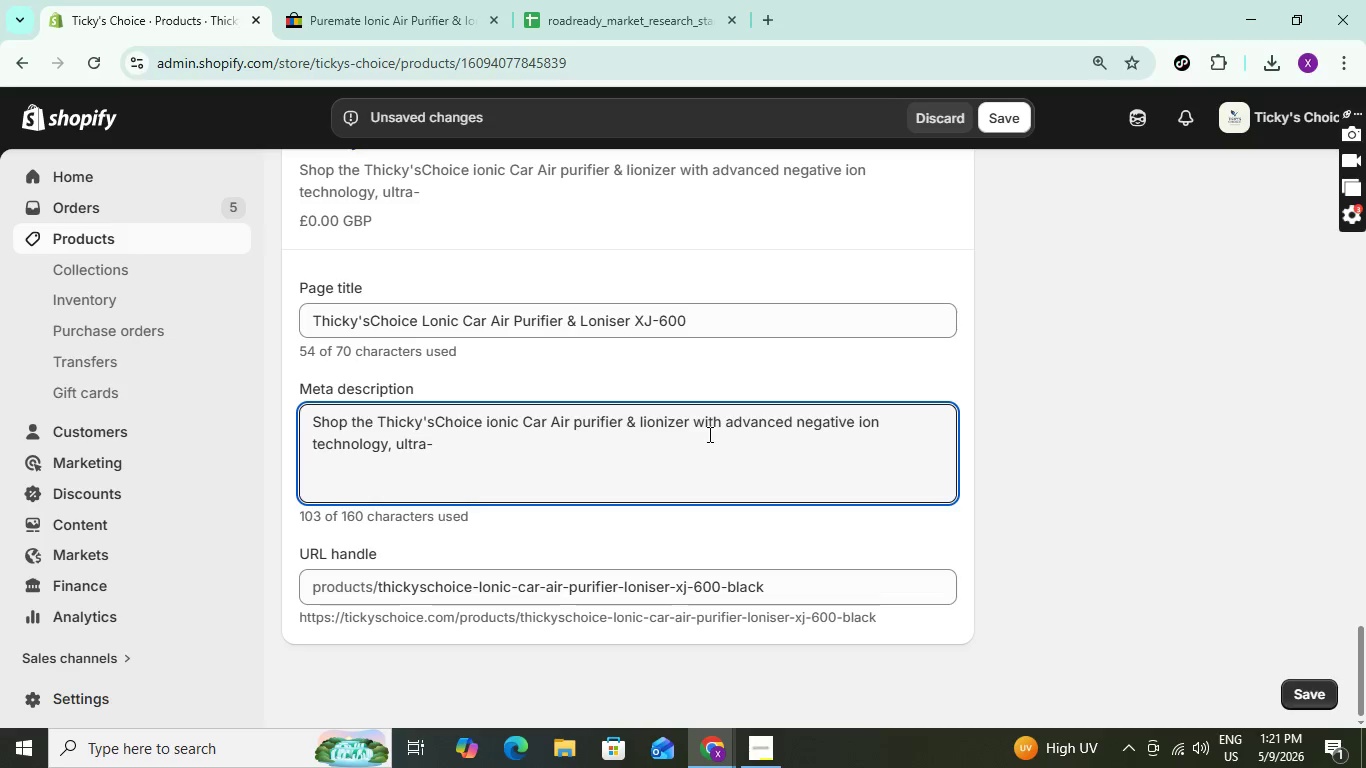 
wait(5.09)
 